 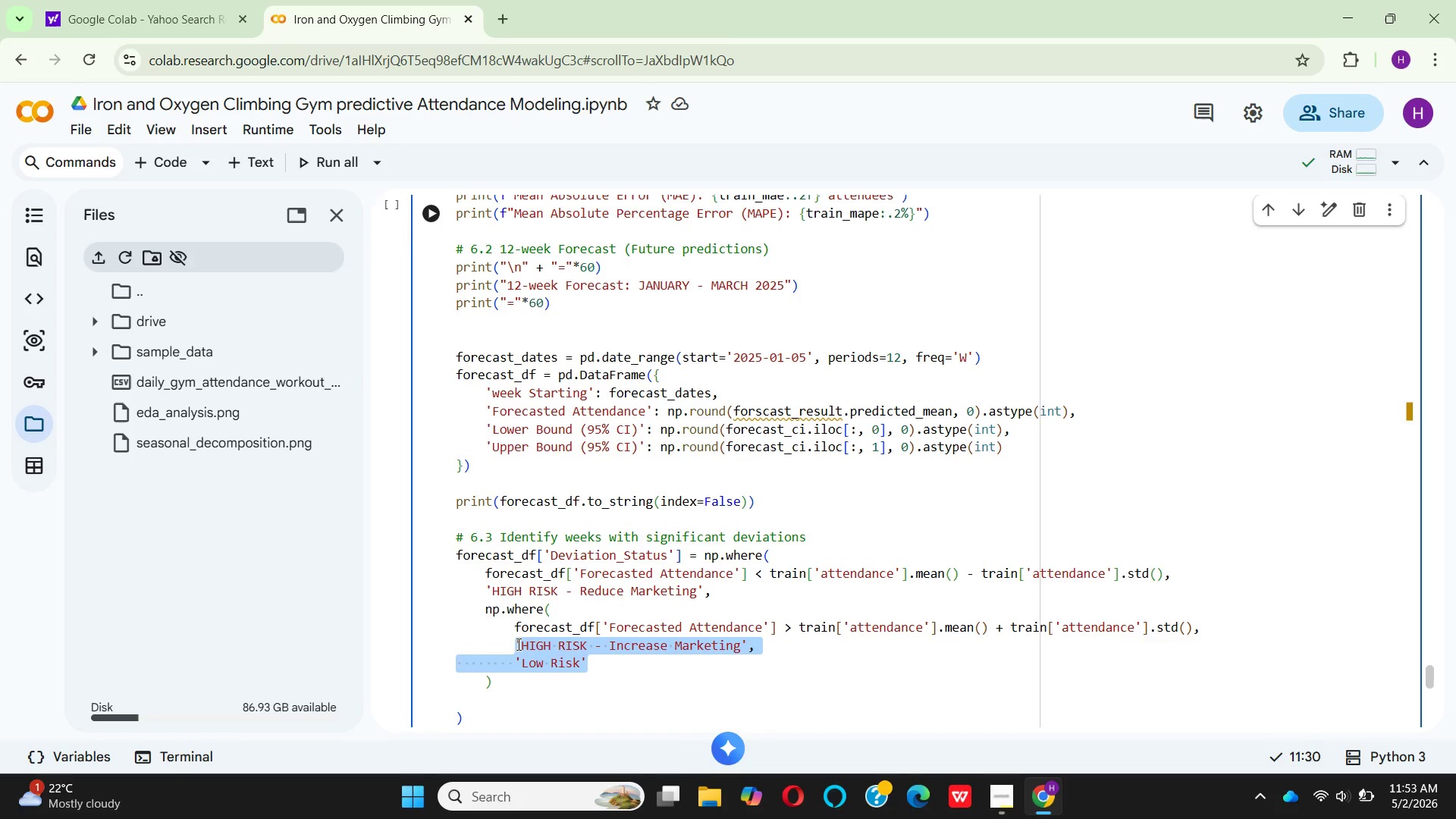 
key(Backspace)
type('OPPORTU)
 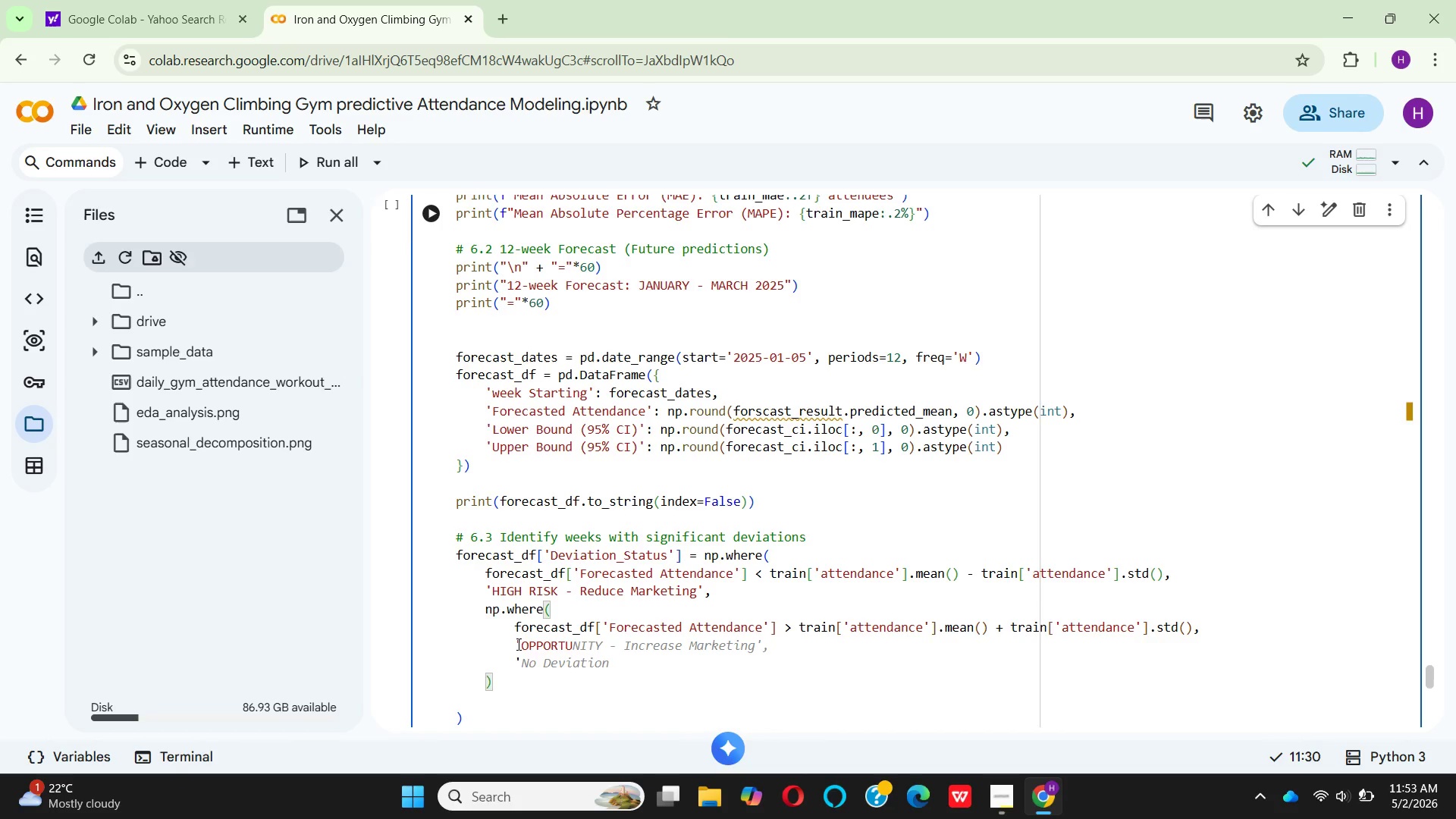 
hold_key(key=N, duration=0.36)
 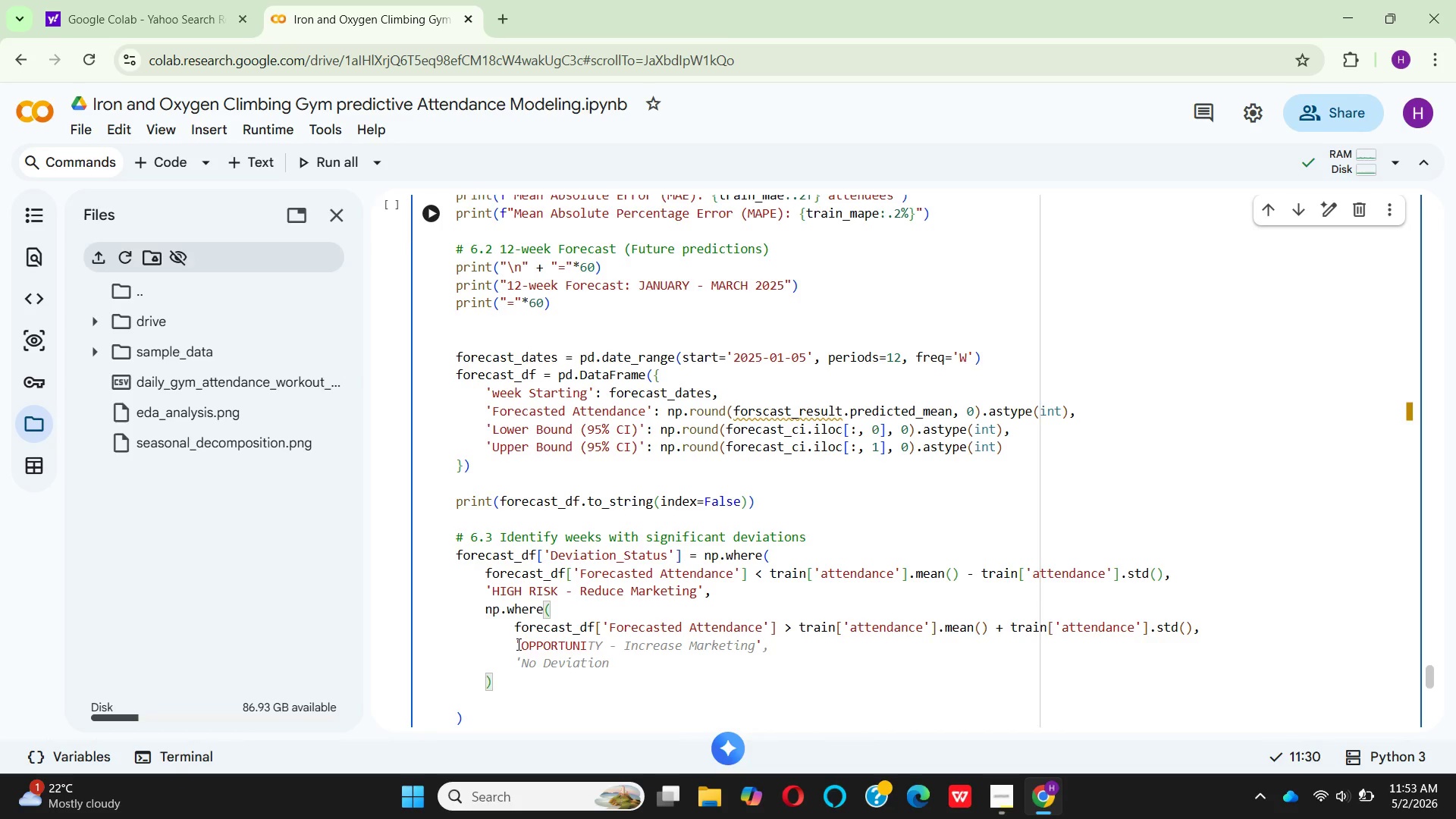 
hold_key(key=I, duration=0.33)
 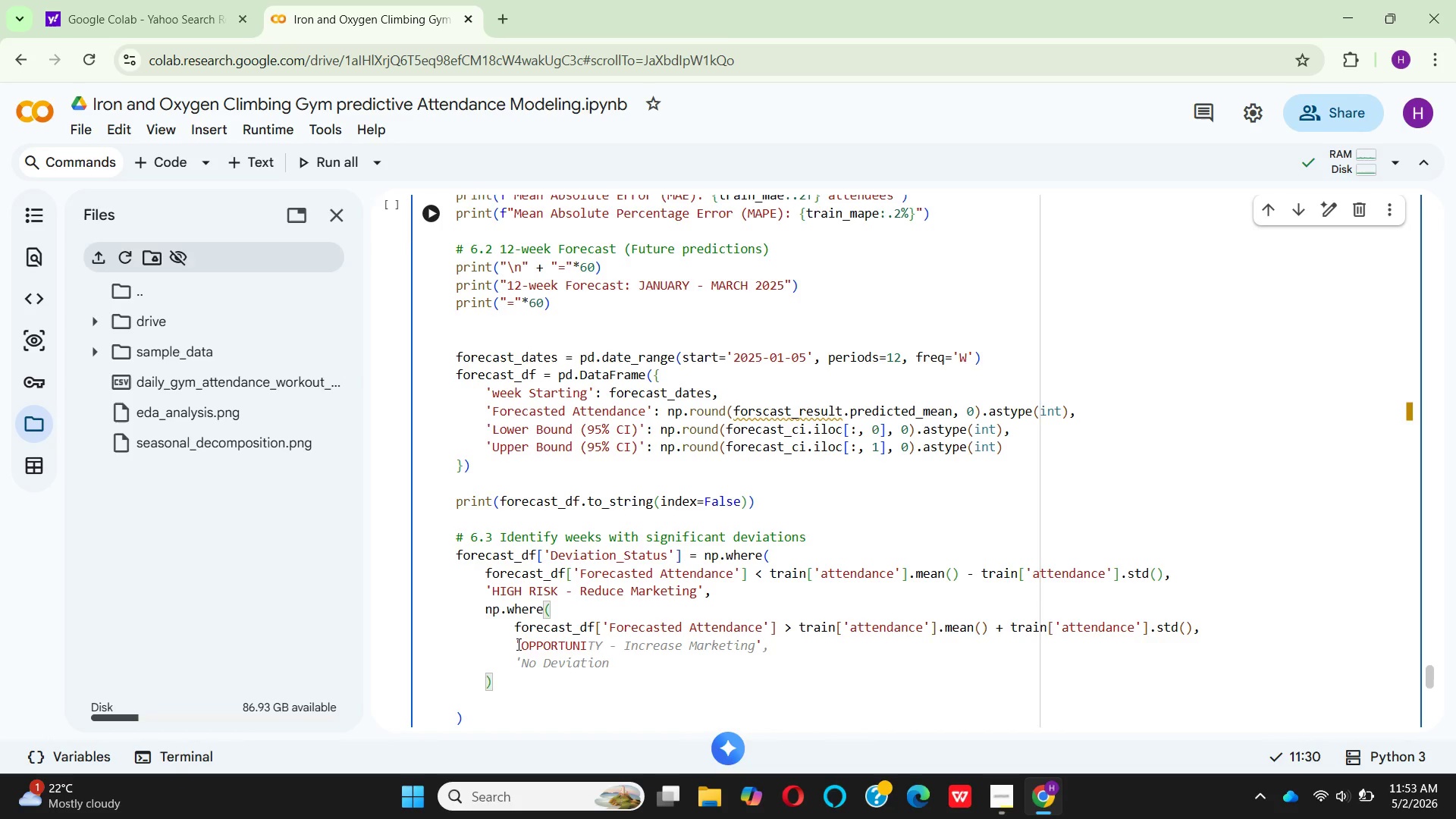 
type(ty  increase Saffng)
 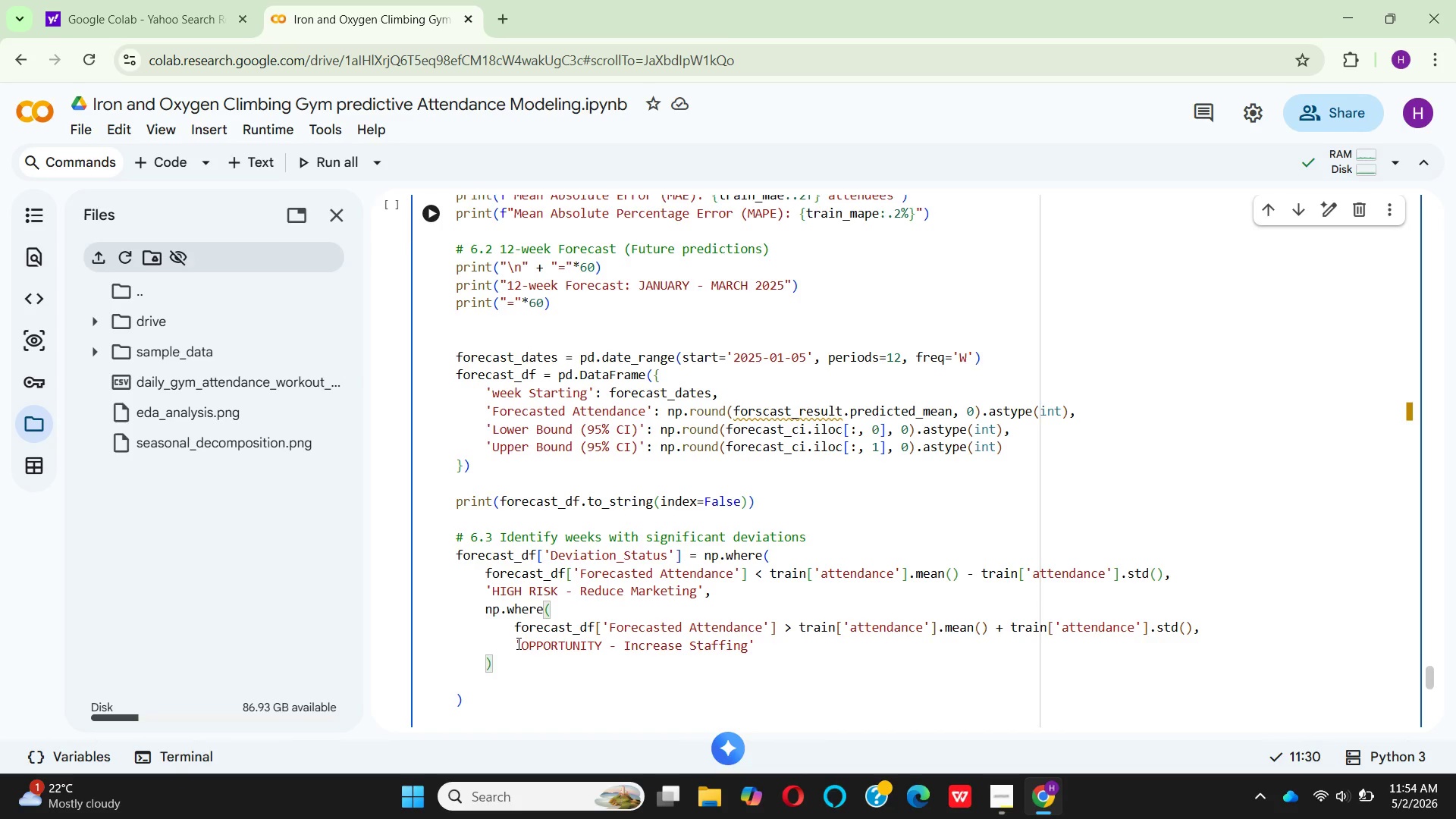 
hold_key(key=Minus, duration=0.39)
 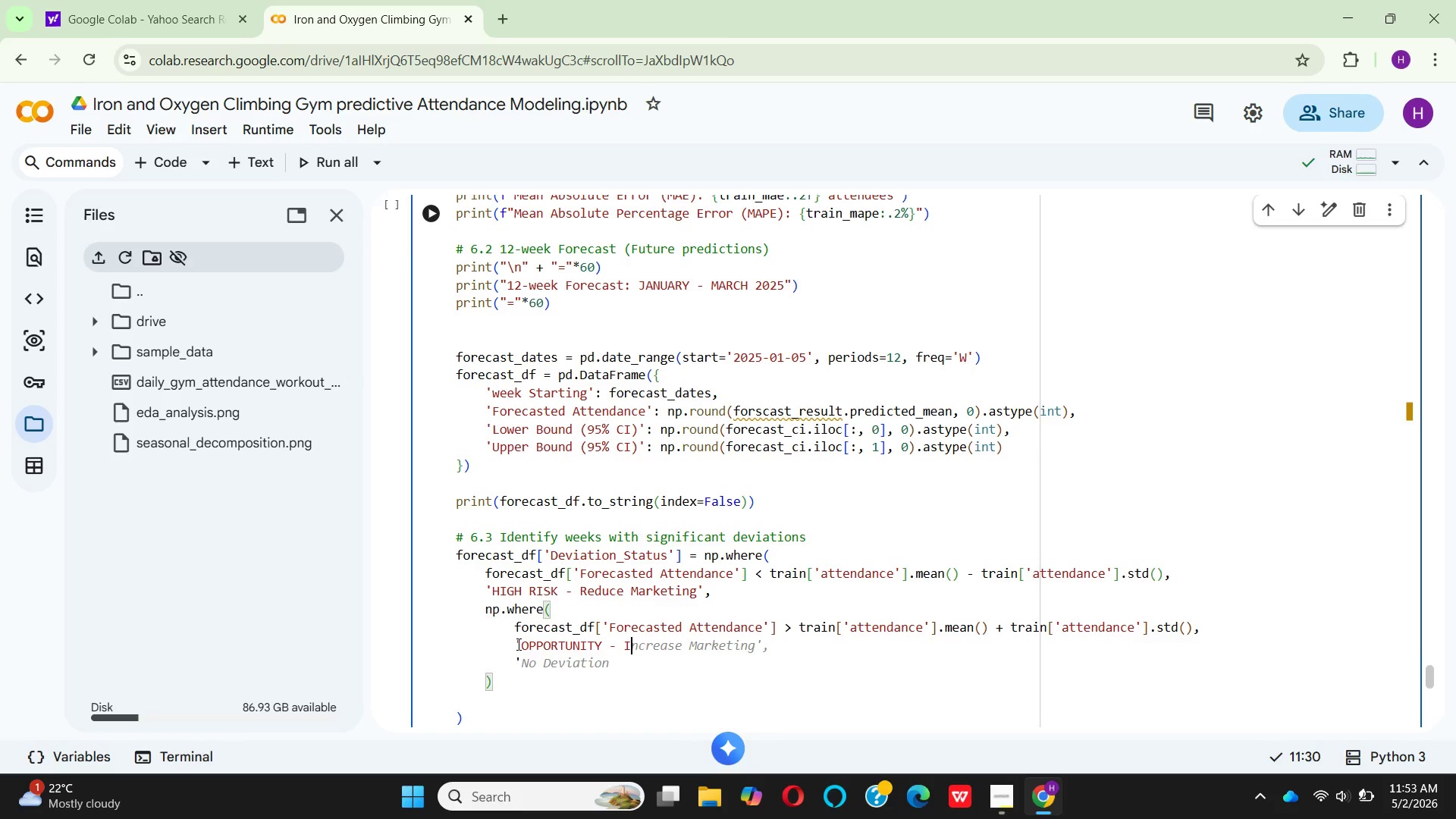 
hold_key(key=CapsLock, duration=0.39)
 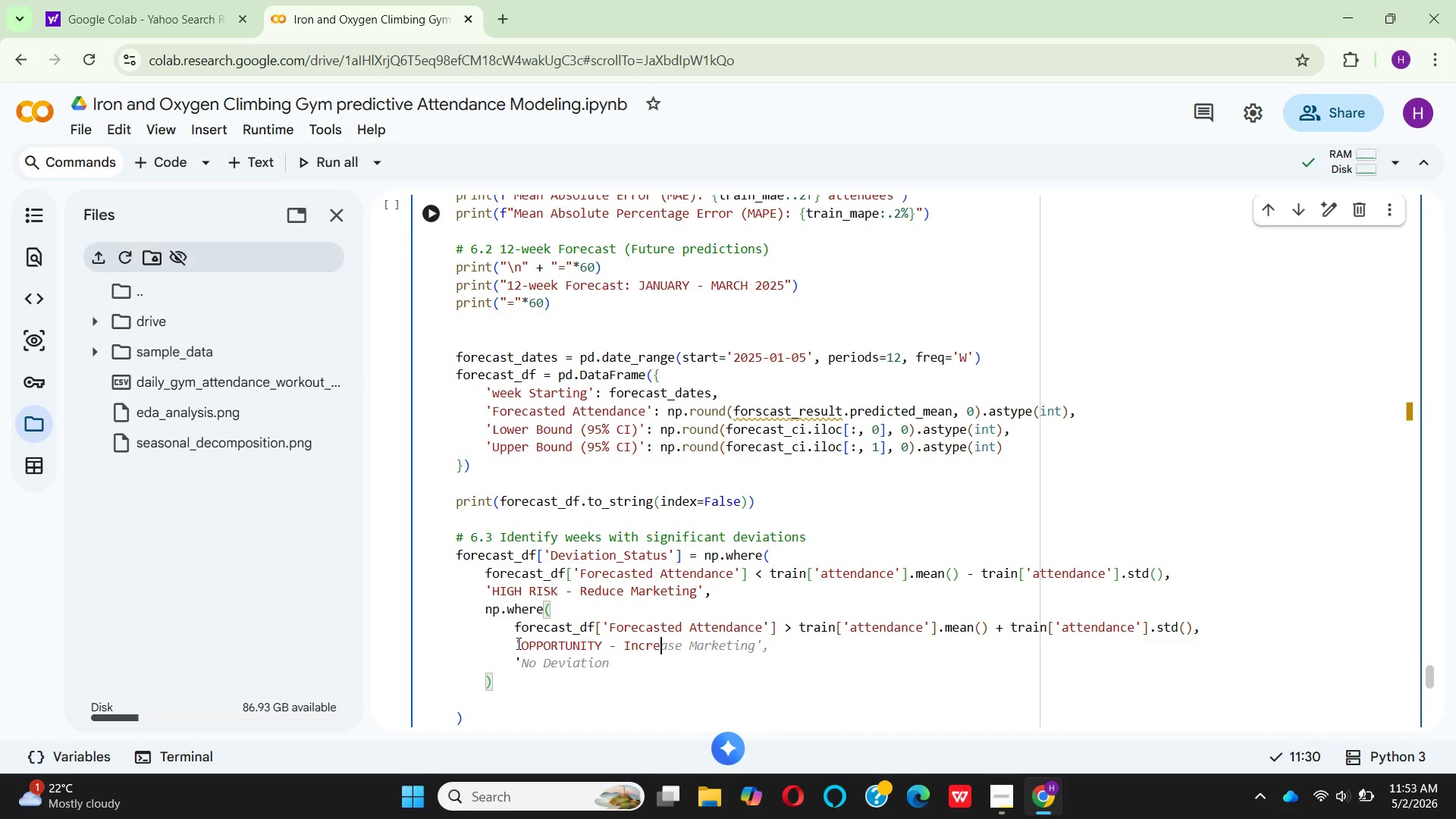 
key(ArrowRight)
 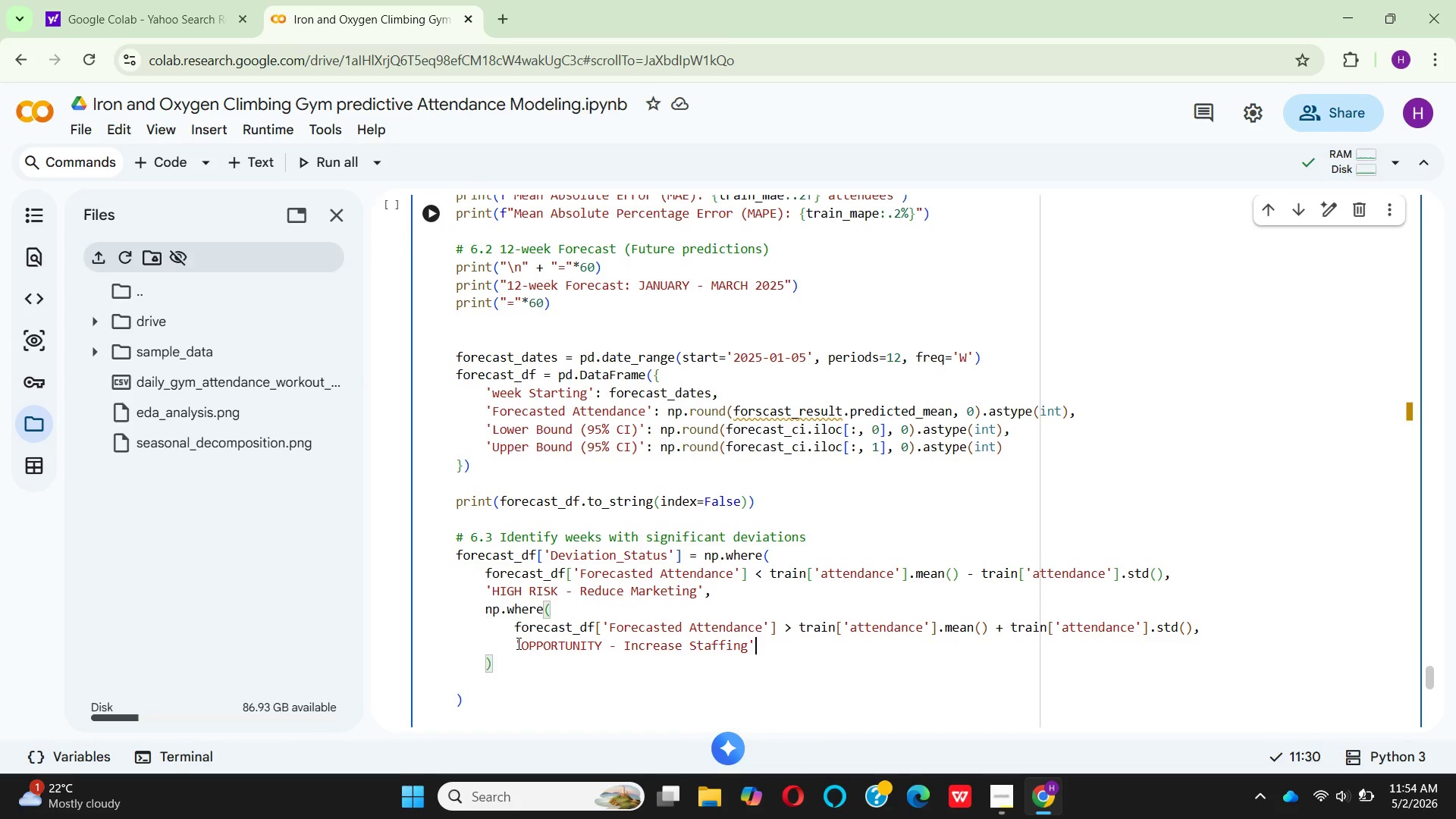 
key(Comma)
 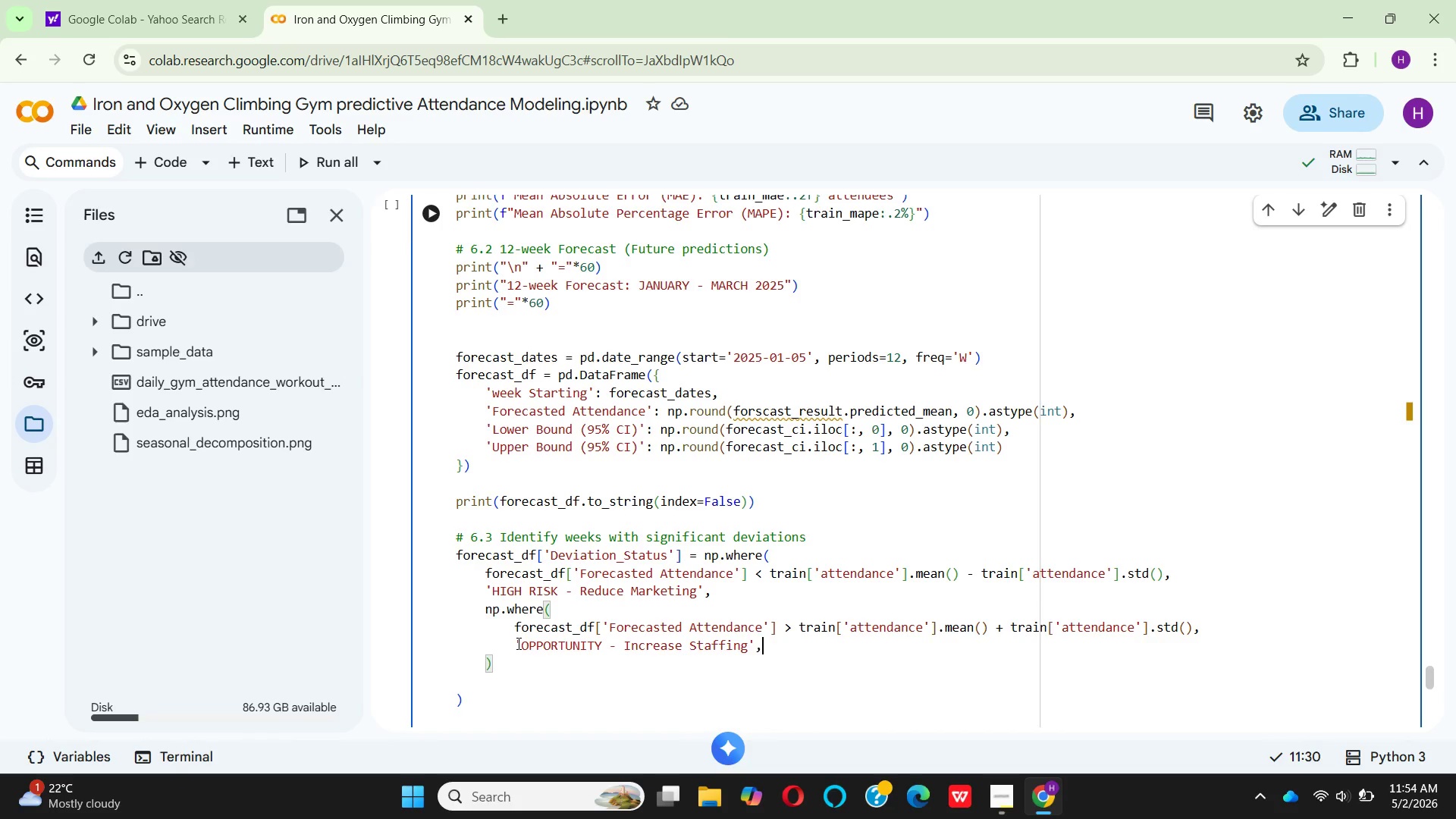 
key(Enter)
 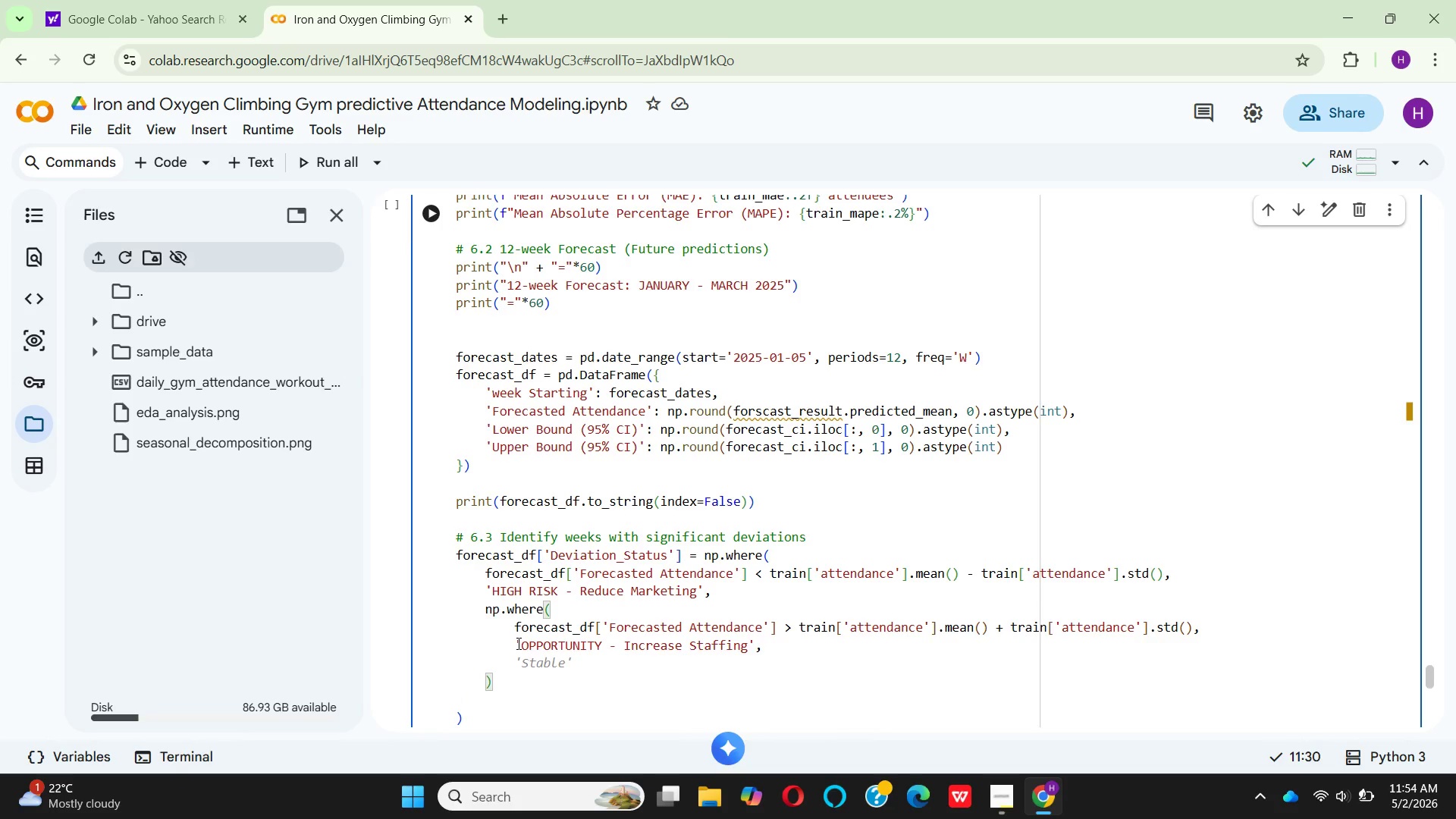 
type('Nrmal - standard oPR)
key(Backspace)
type(ERATIONS)
 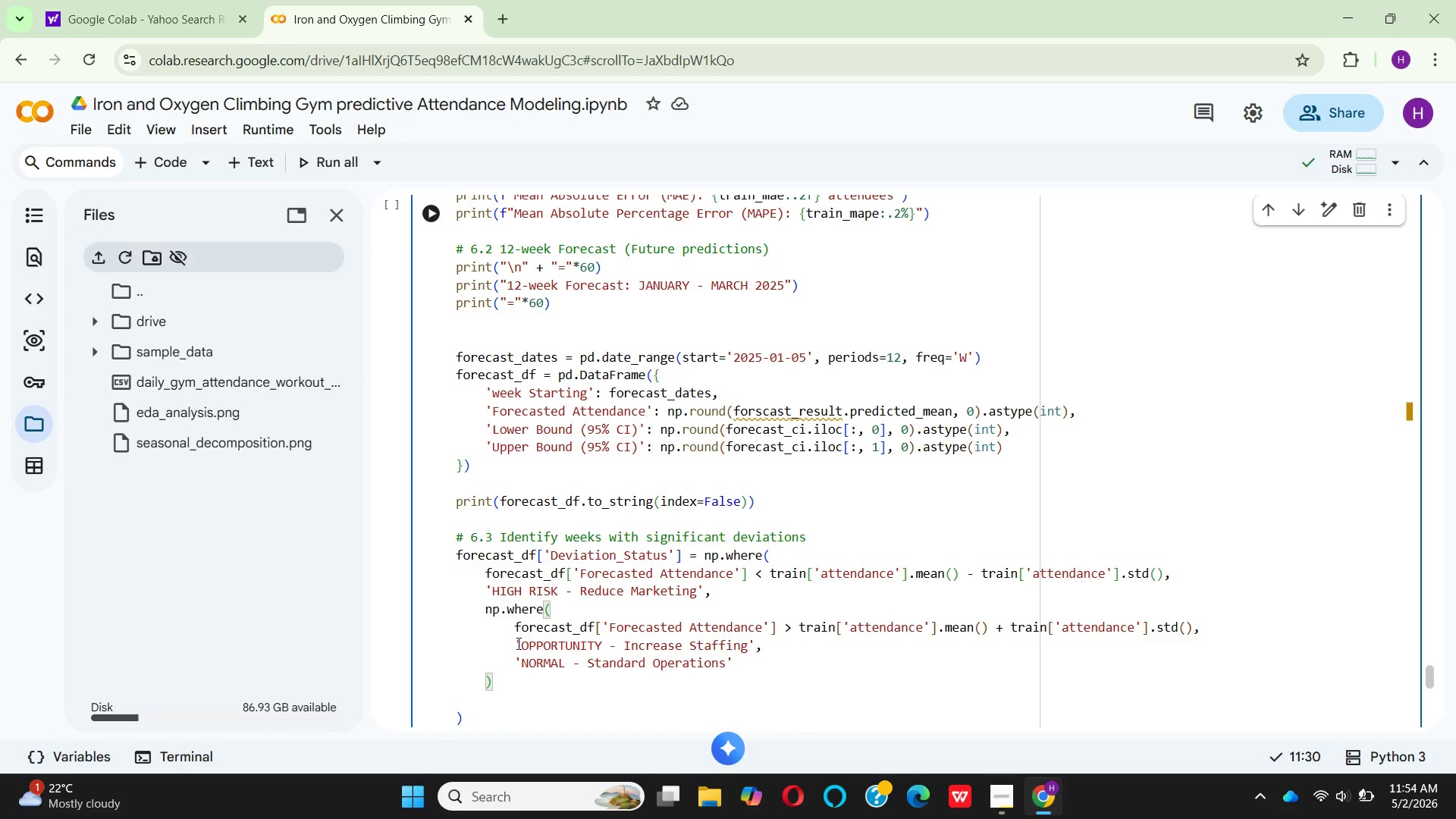 
hold_key(key=CapsLock, duration=0.33)
 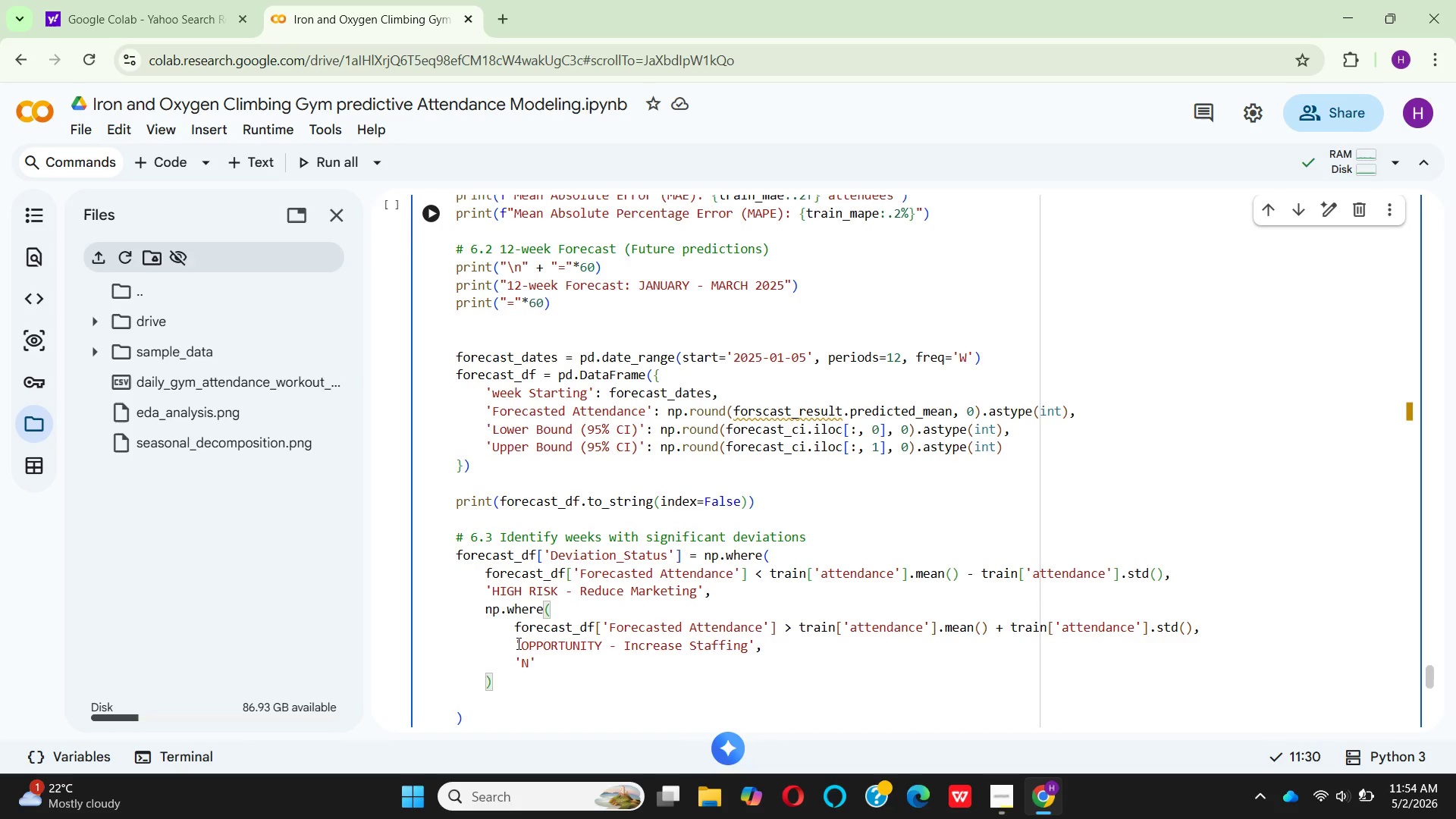 
hold_key(key=CapsLock, duration=0.55)
 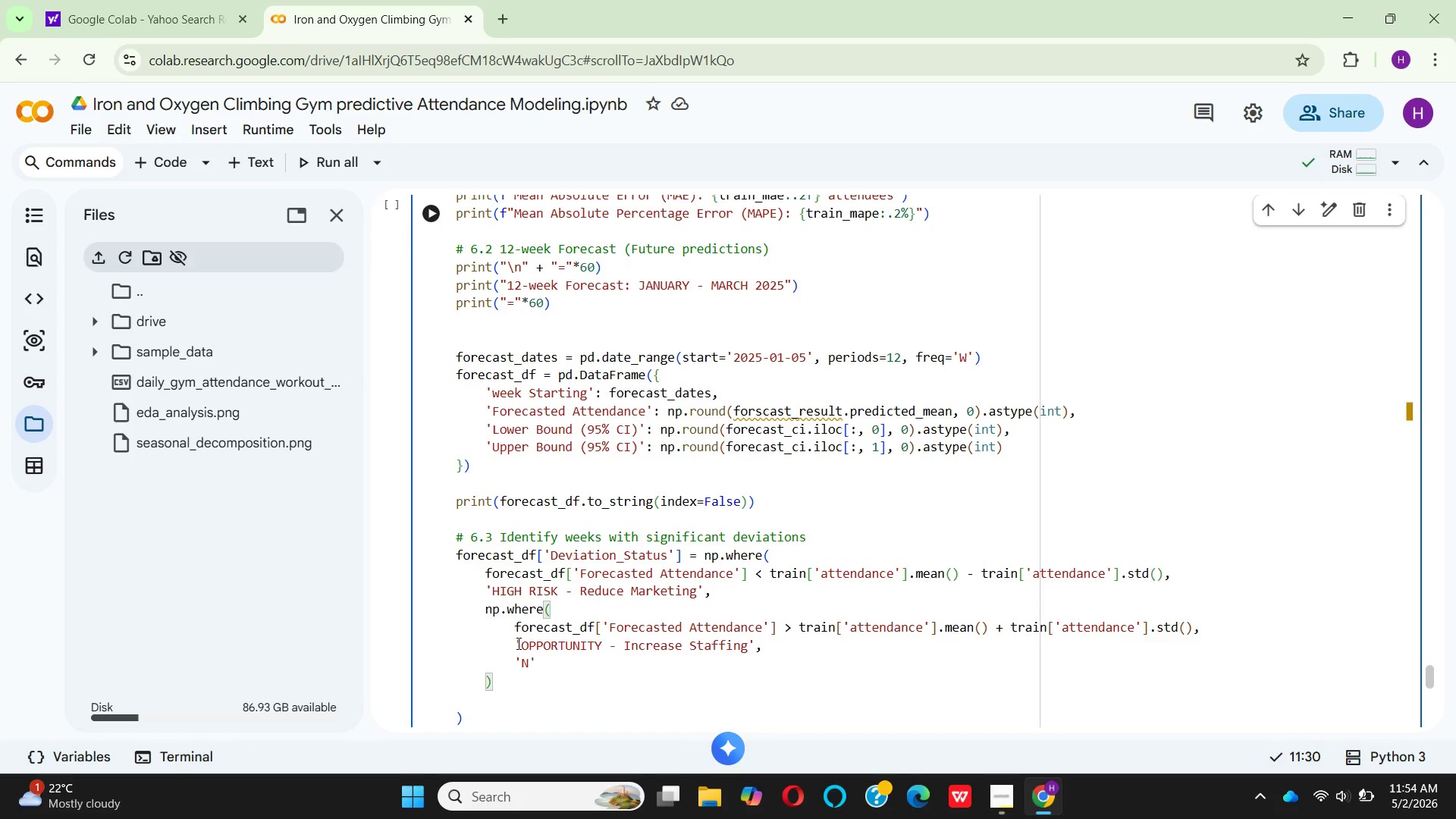 
hold_key(key=CapsLock, duration=0.31)
 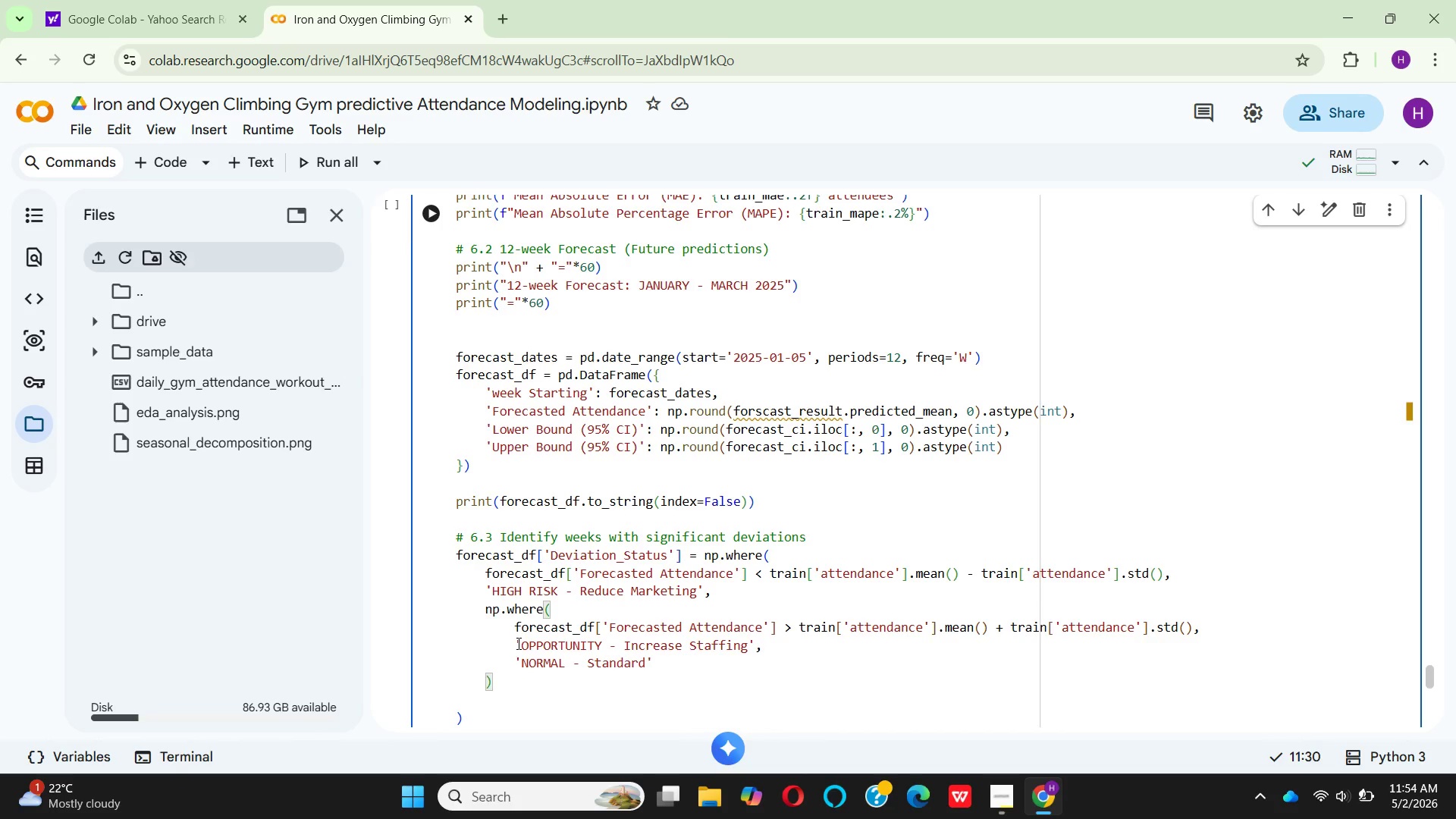 
hold_key(key=CapsLock, duration=0.31)
 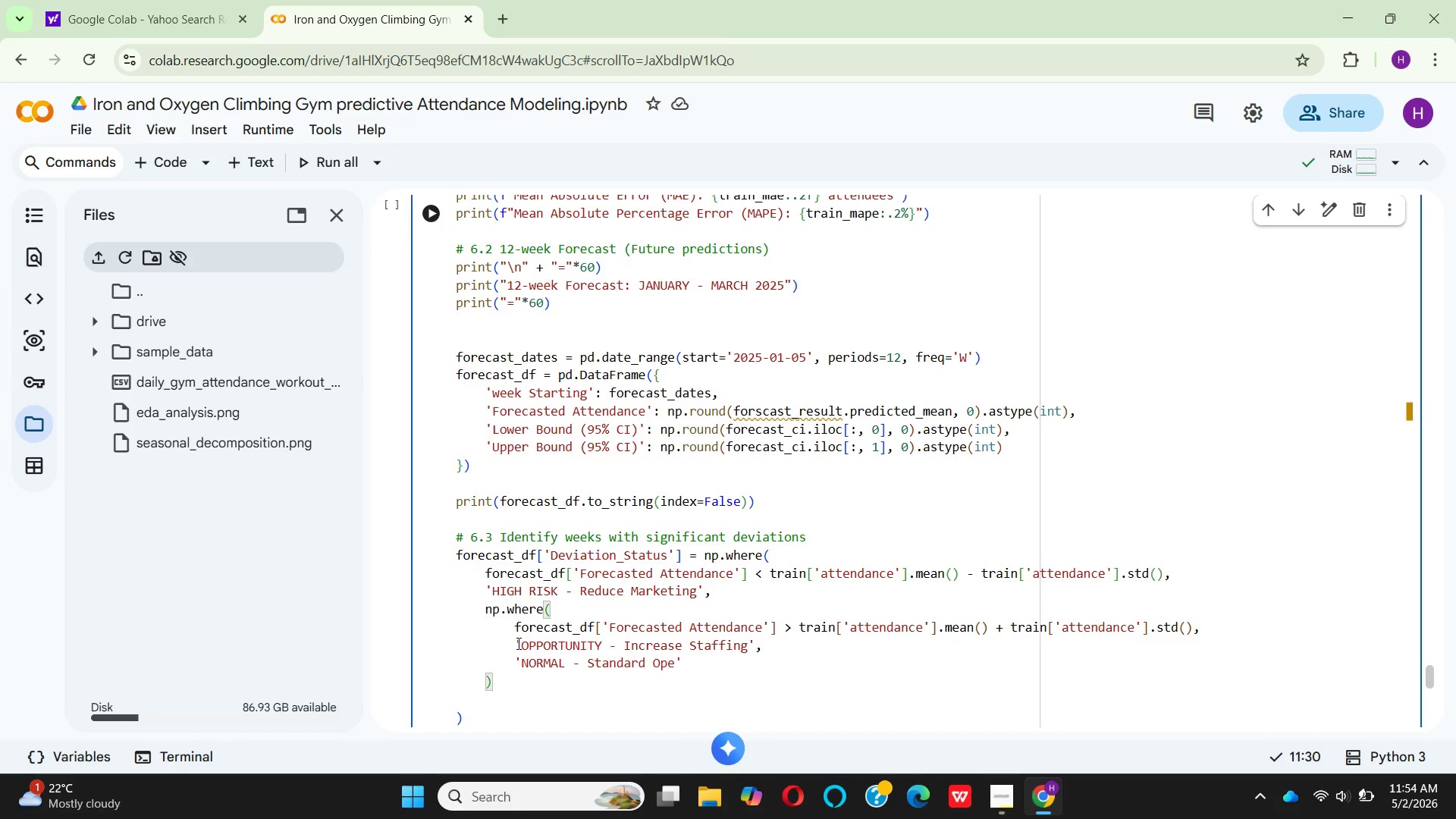 
key(ArrowRight)
 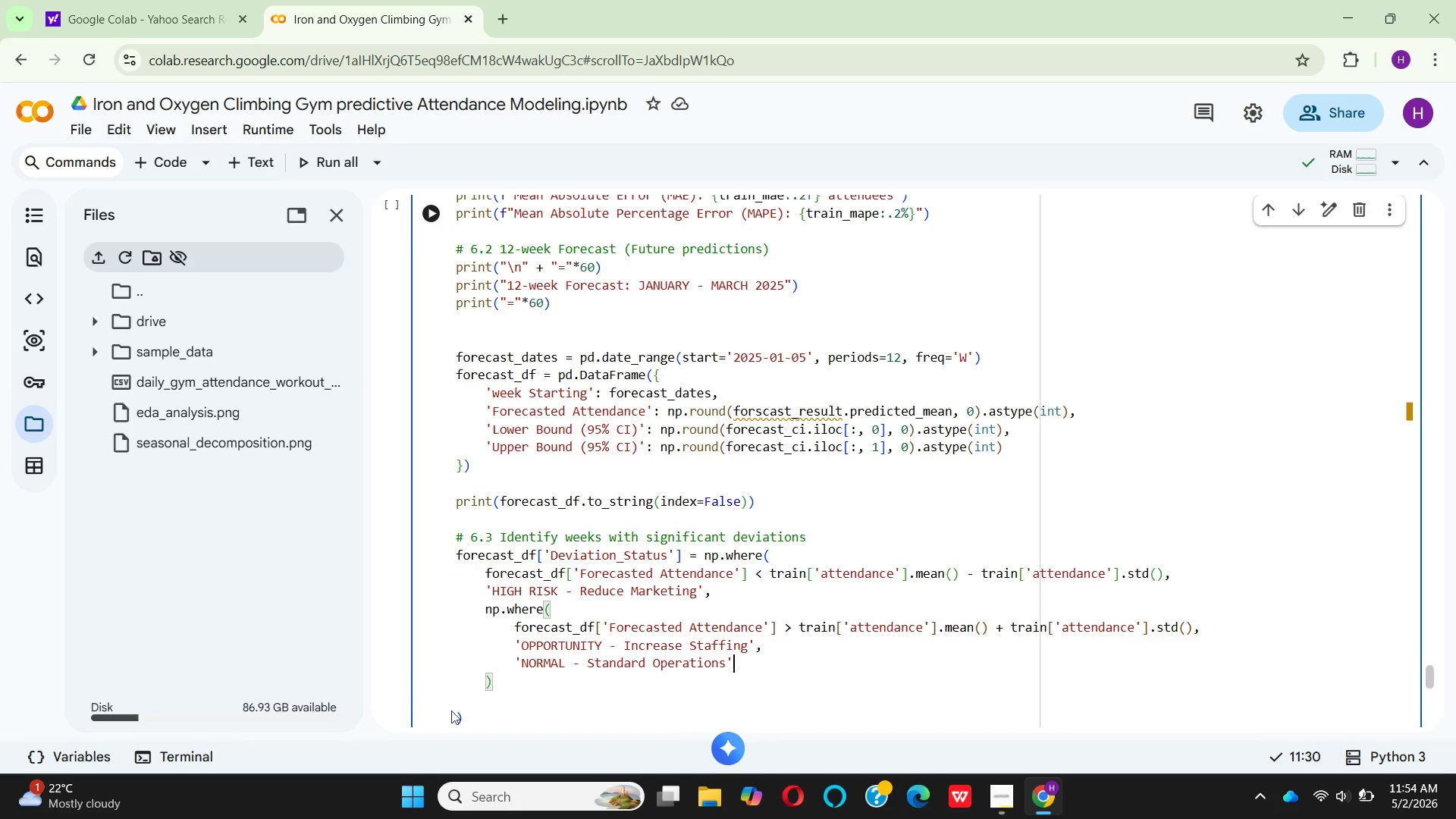 
left_click([480, 700])
 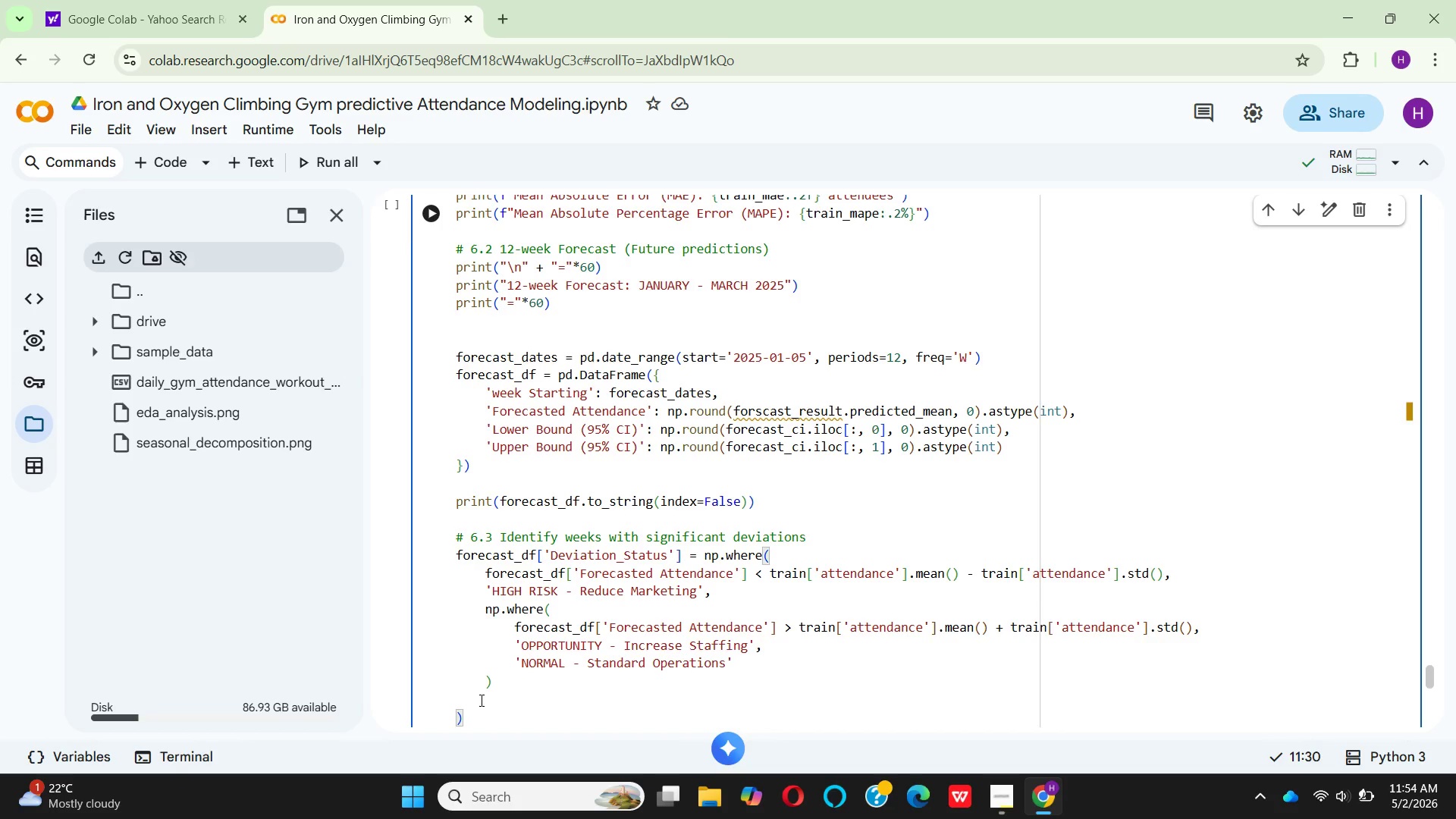 
key(Backspace)
 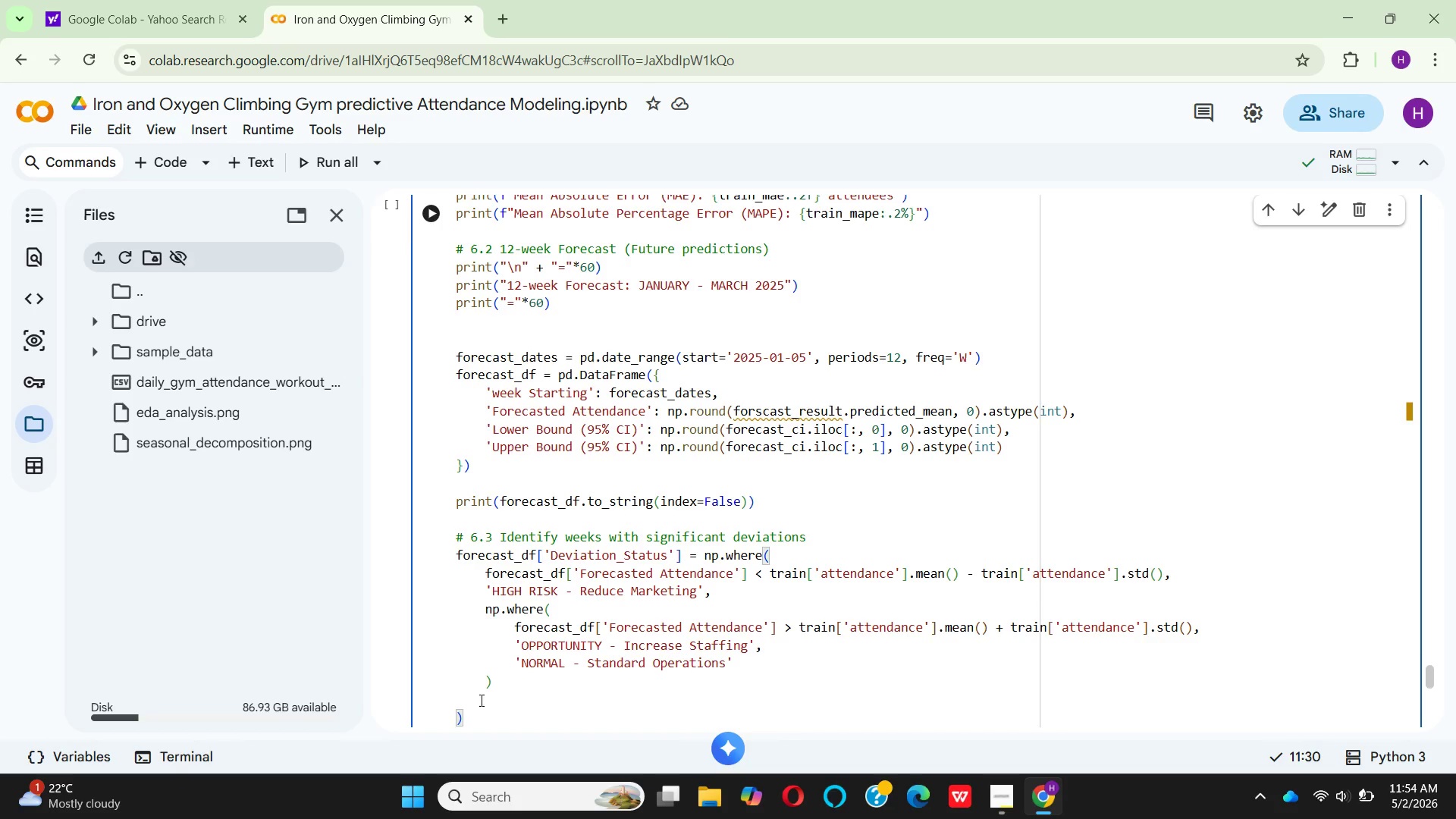 
key(Backspace)
 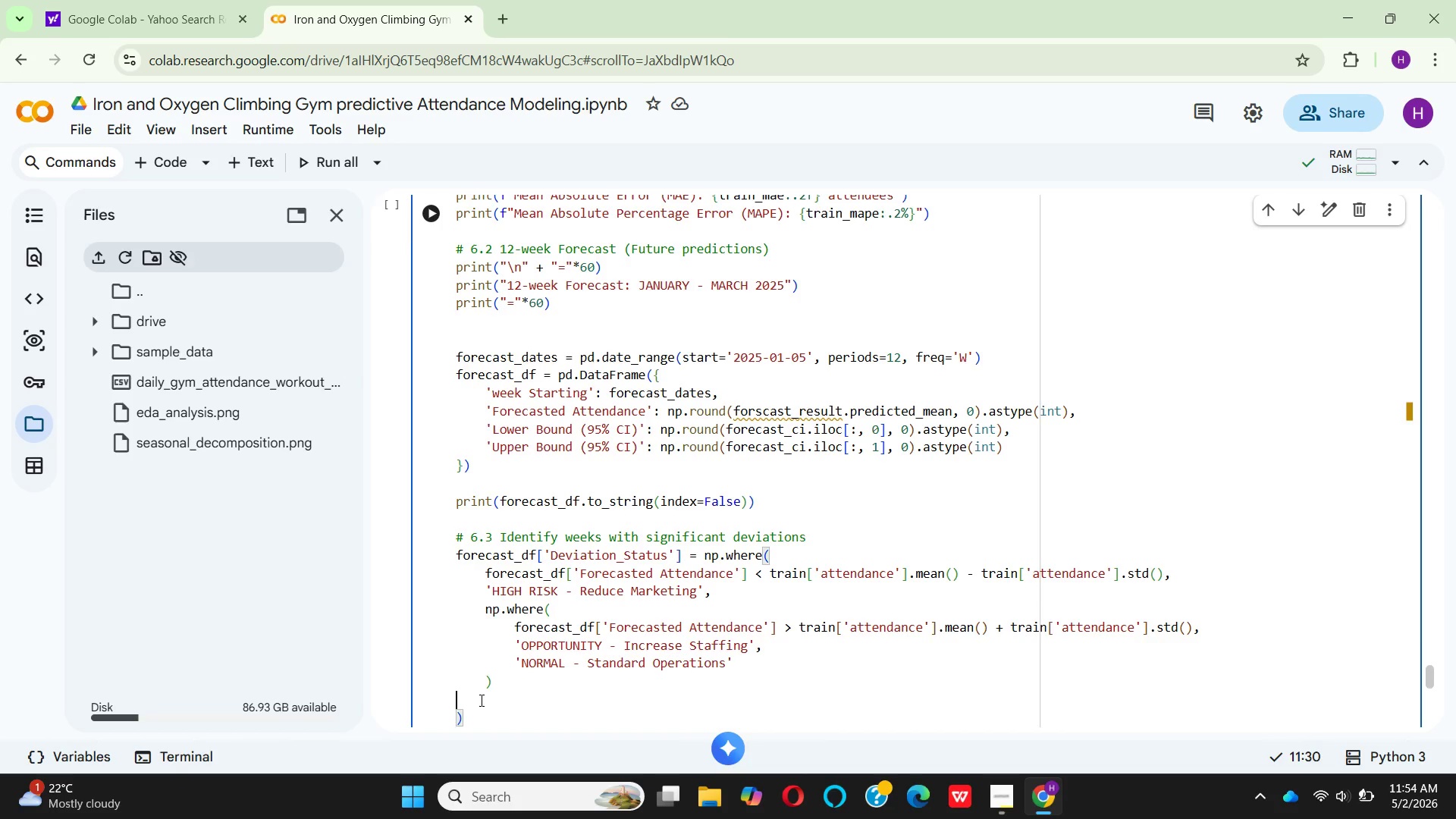 
key(Backspace)
 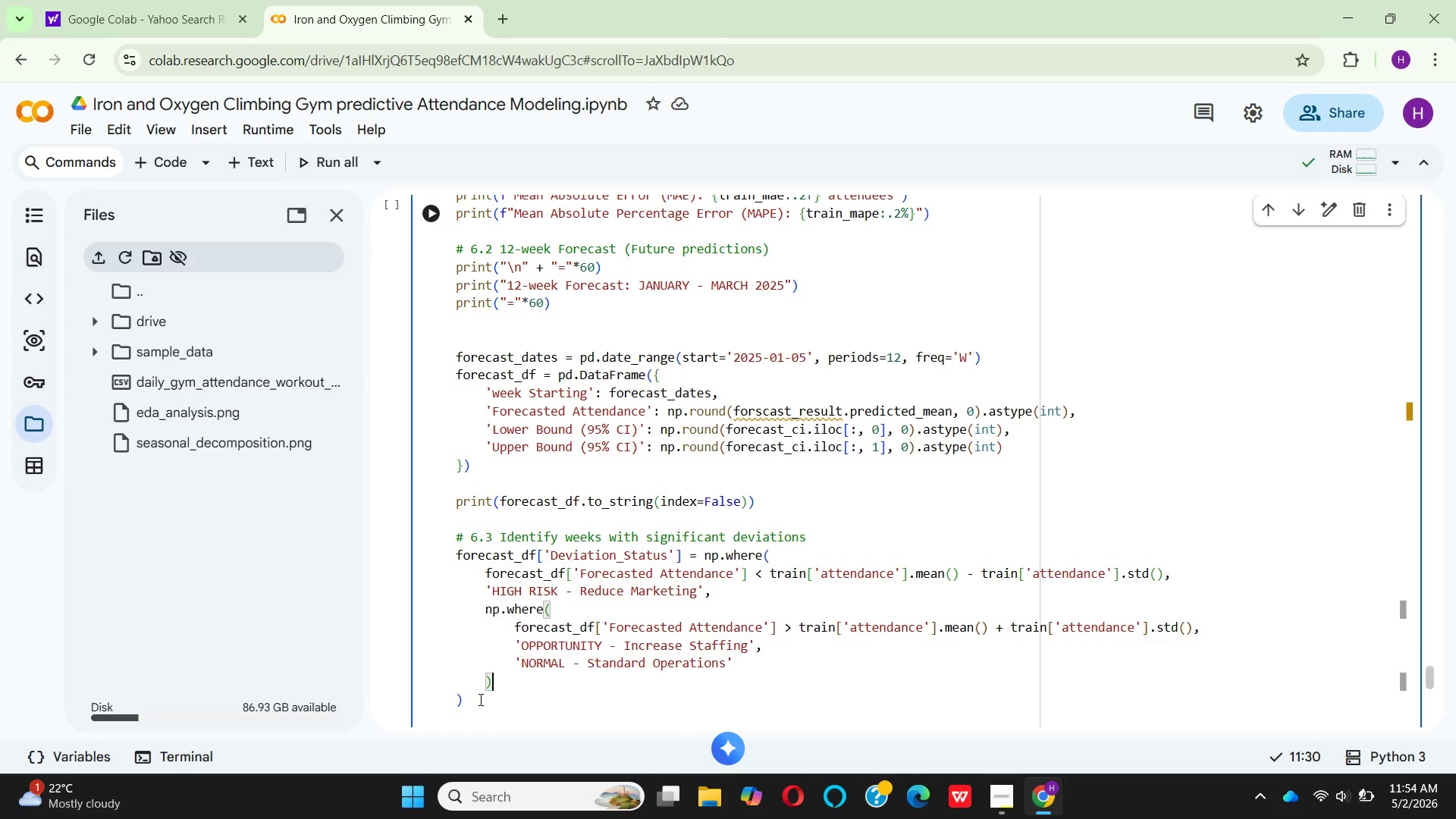 
left_click([470, 704])
 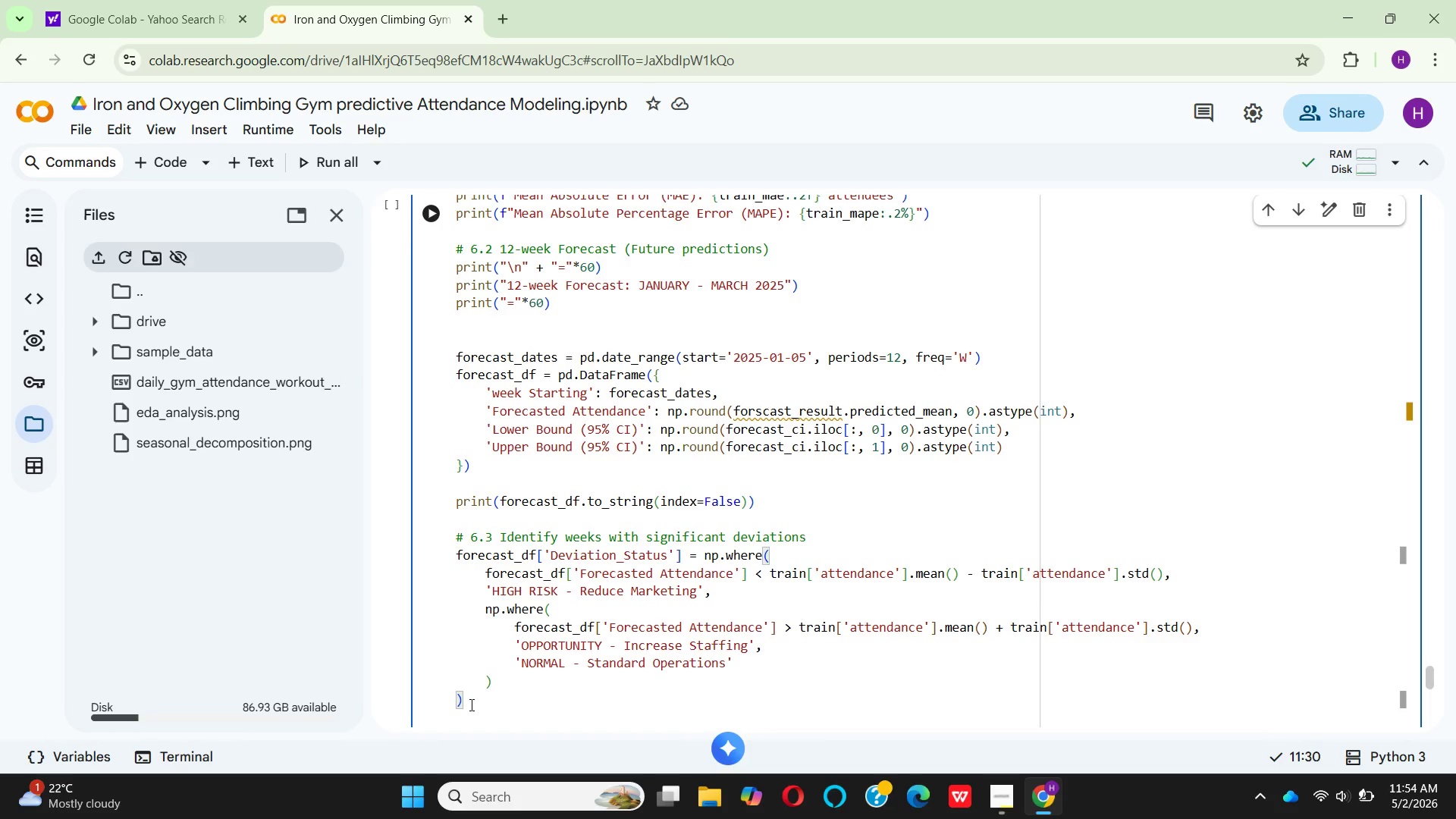 
key(Enter)
 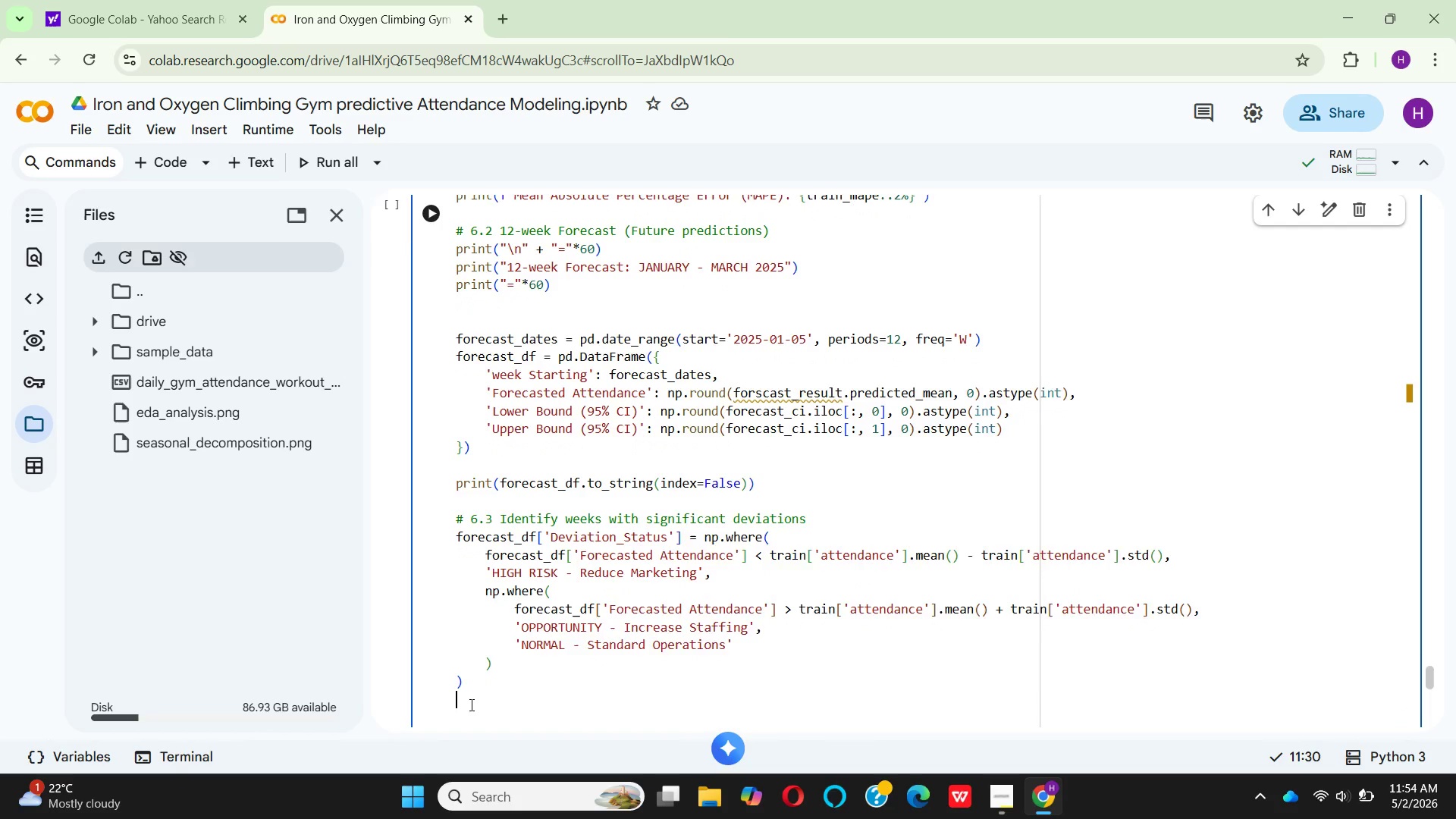 
key(Enter)
 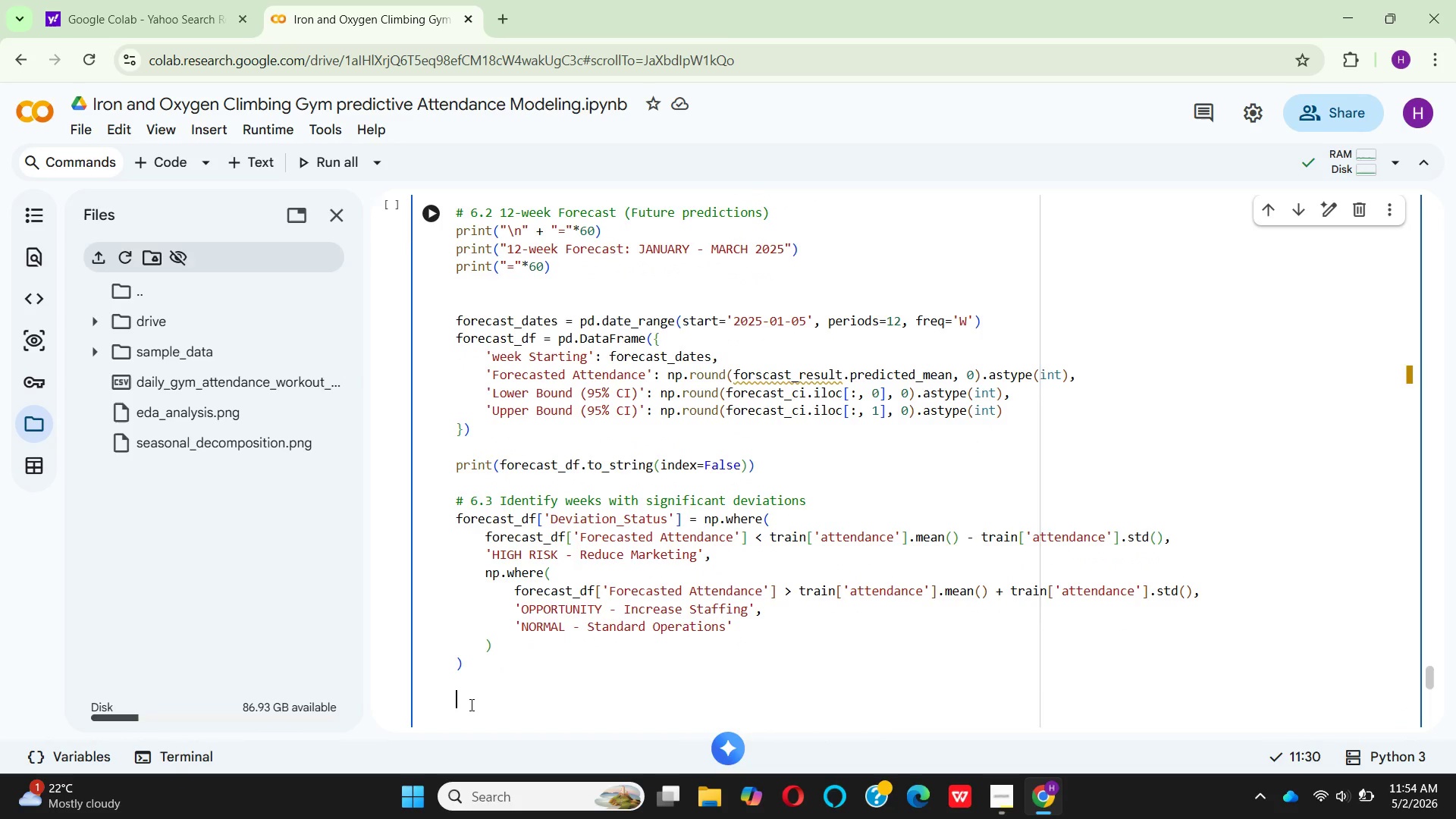 
type(PRINT)
 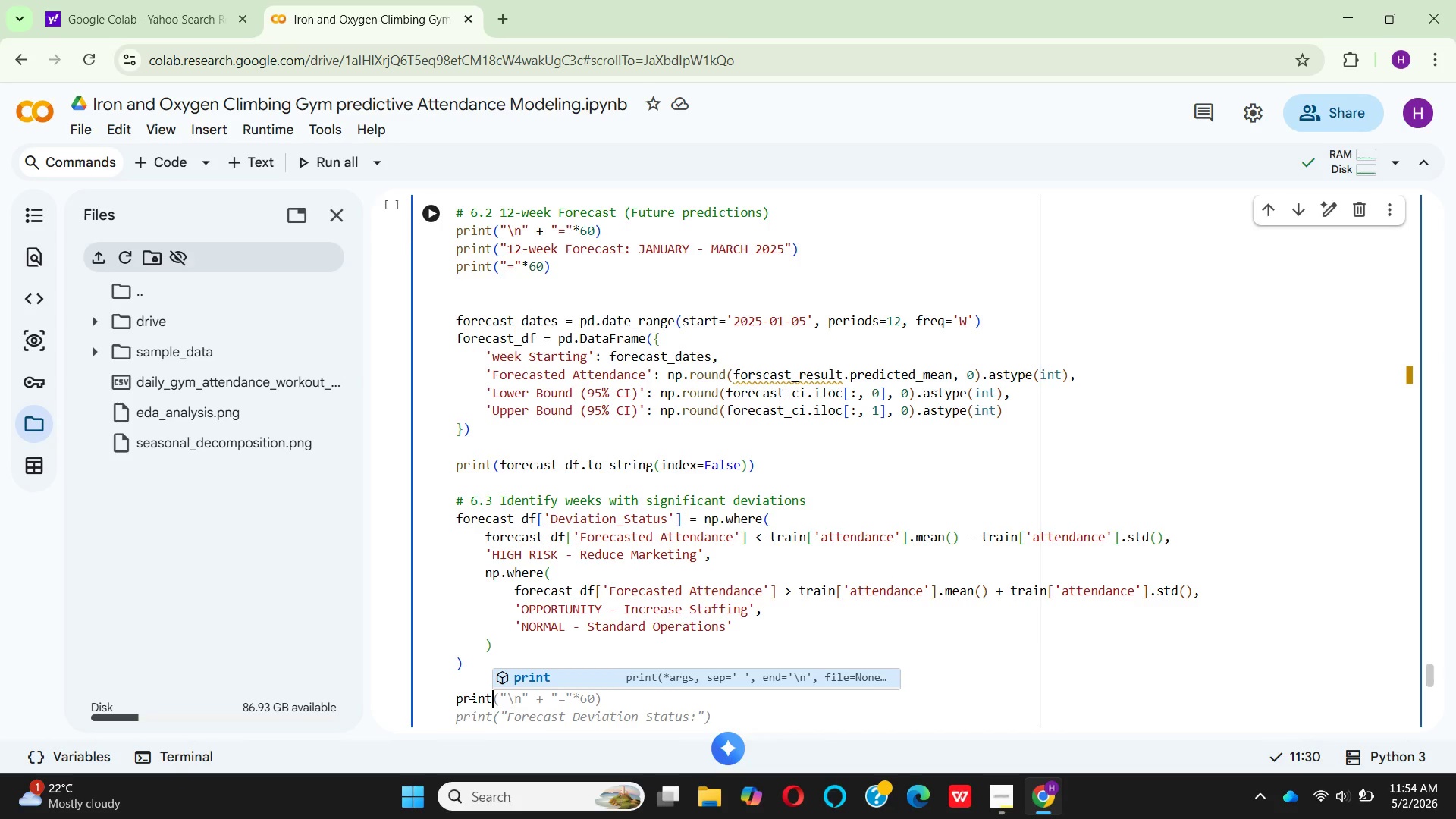 
key(Enter)
 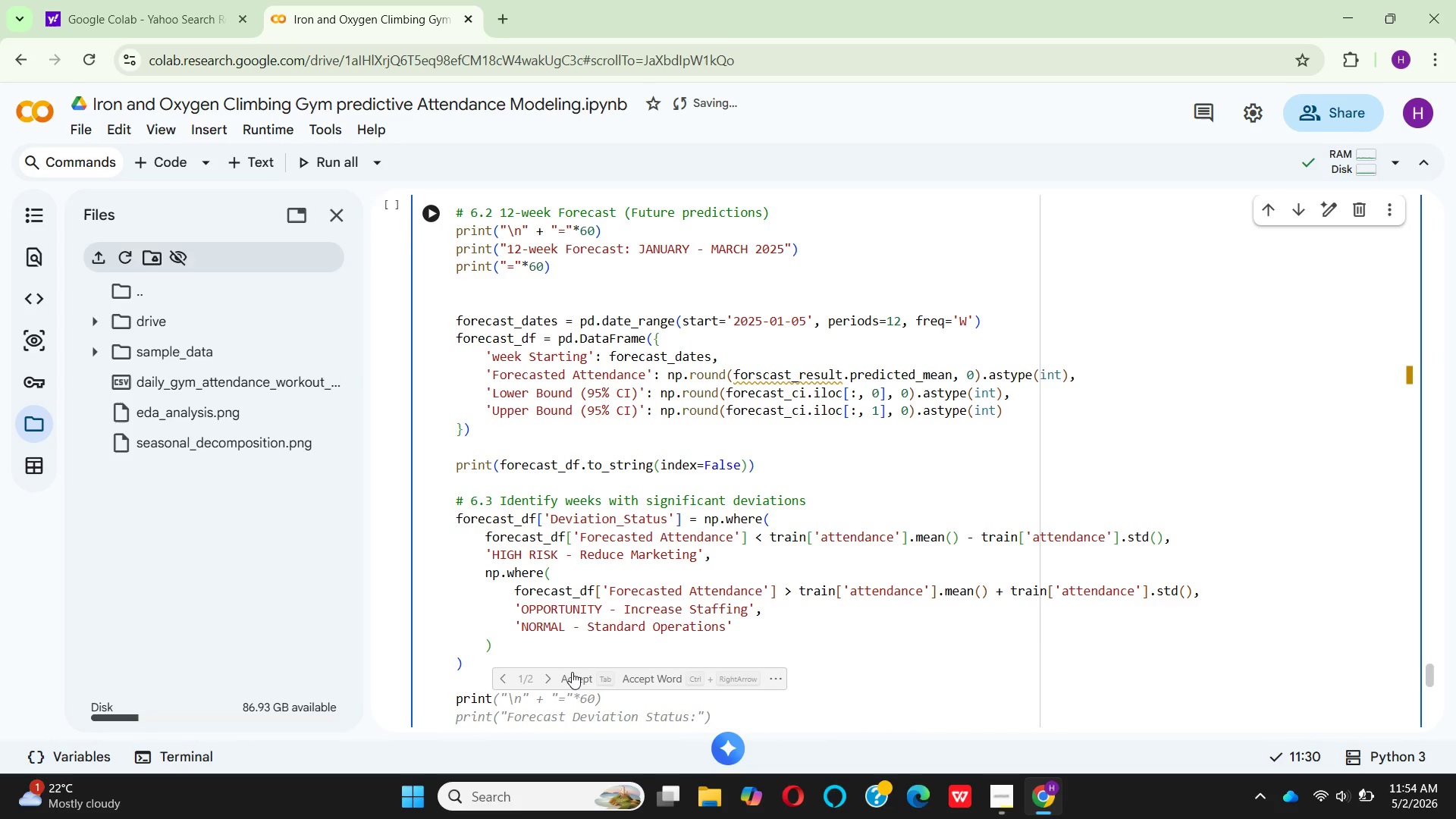 
scroll: coordinate [553, 693], scroll_direction: down, amount: 2.0
 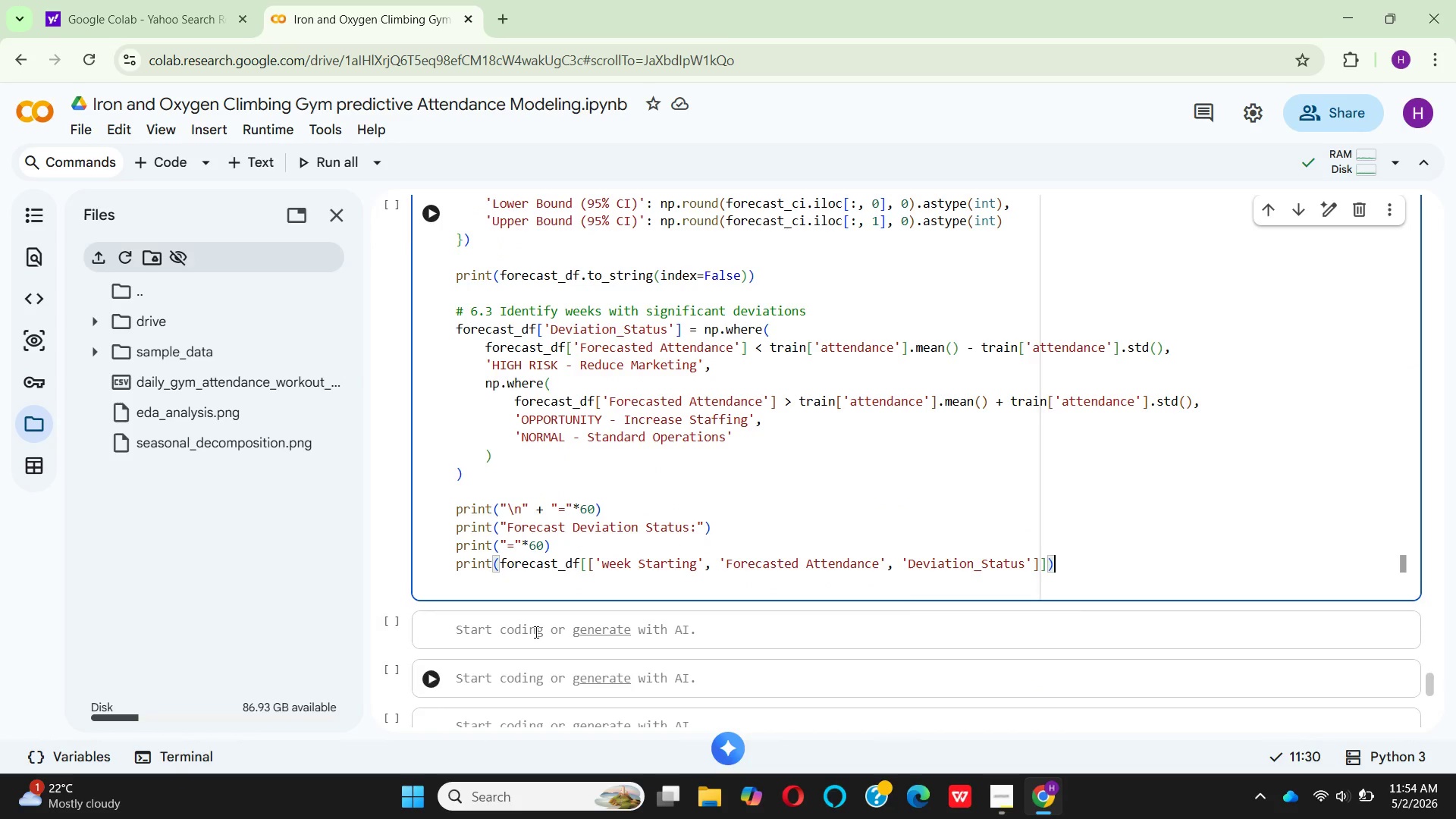 
mouse_move([534, 558])
 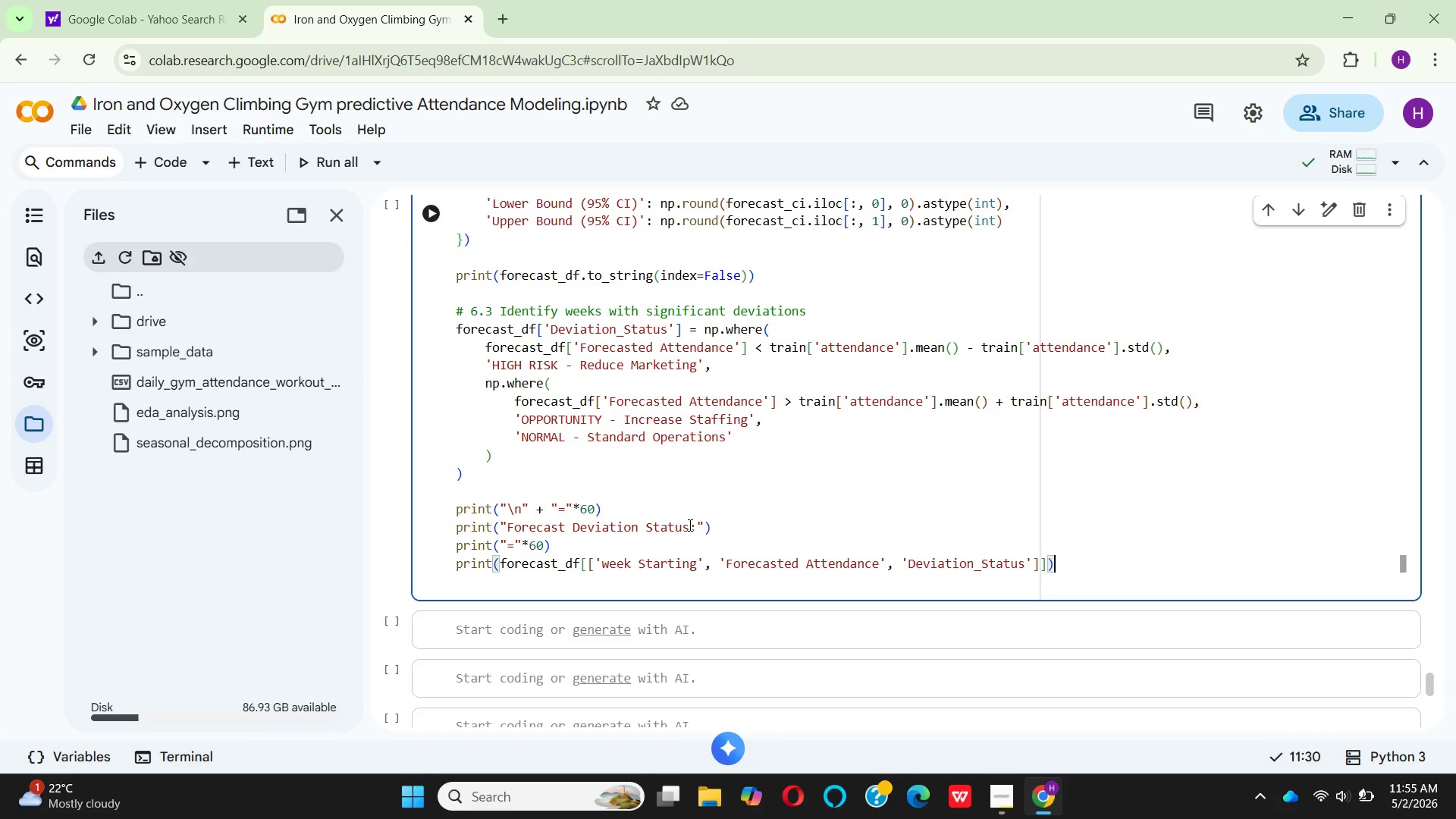 
wait(7.55)
 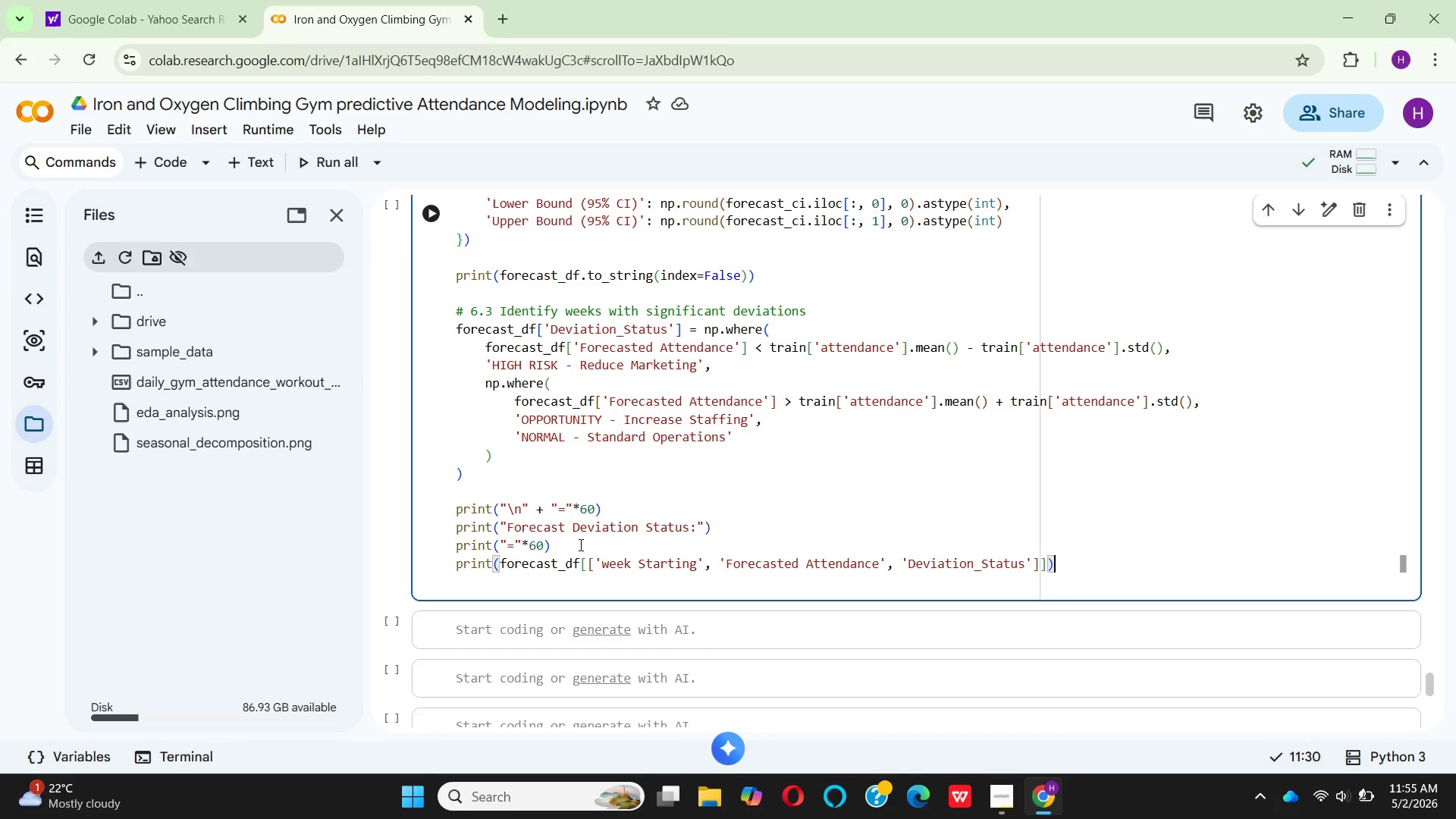 
key(Backspace)
key(Backspace)
key(Backspace)
key(Backspace)
key(Backspace)
key(Backspace)
key(Backspace)
key(Backspace)
key(Backspace)
key(Backspace)
key(Backspace)
key(Backspace)
key(Backspace)
type(markw)
key(Backspace)
type(ef)
key(Backspace)
type(ting and stafing recommendations)
 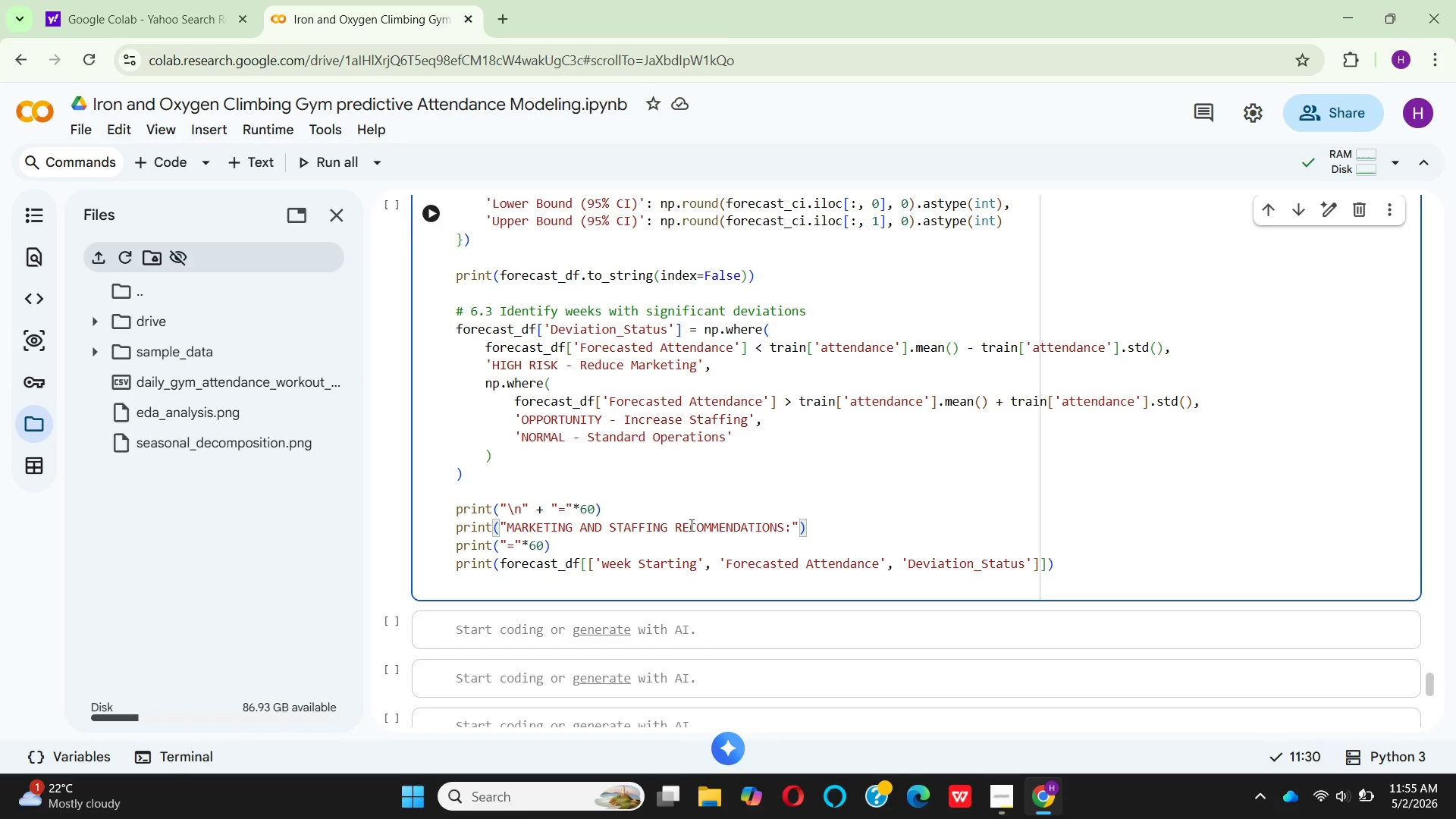 
key(ArrowRight)
 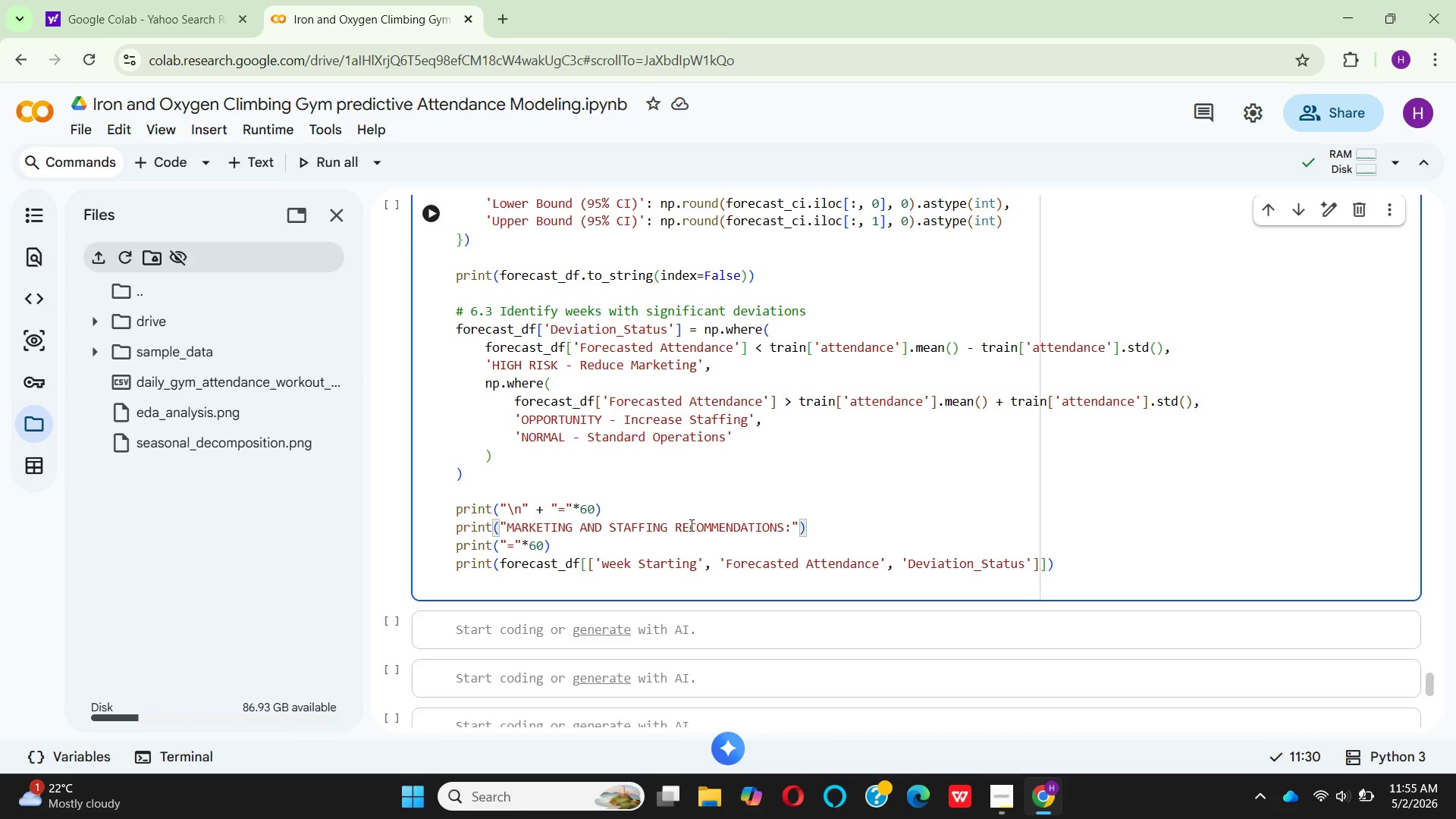 
key(Backspace)
 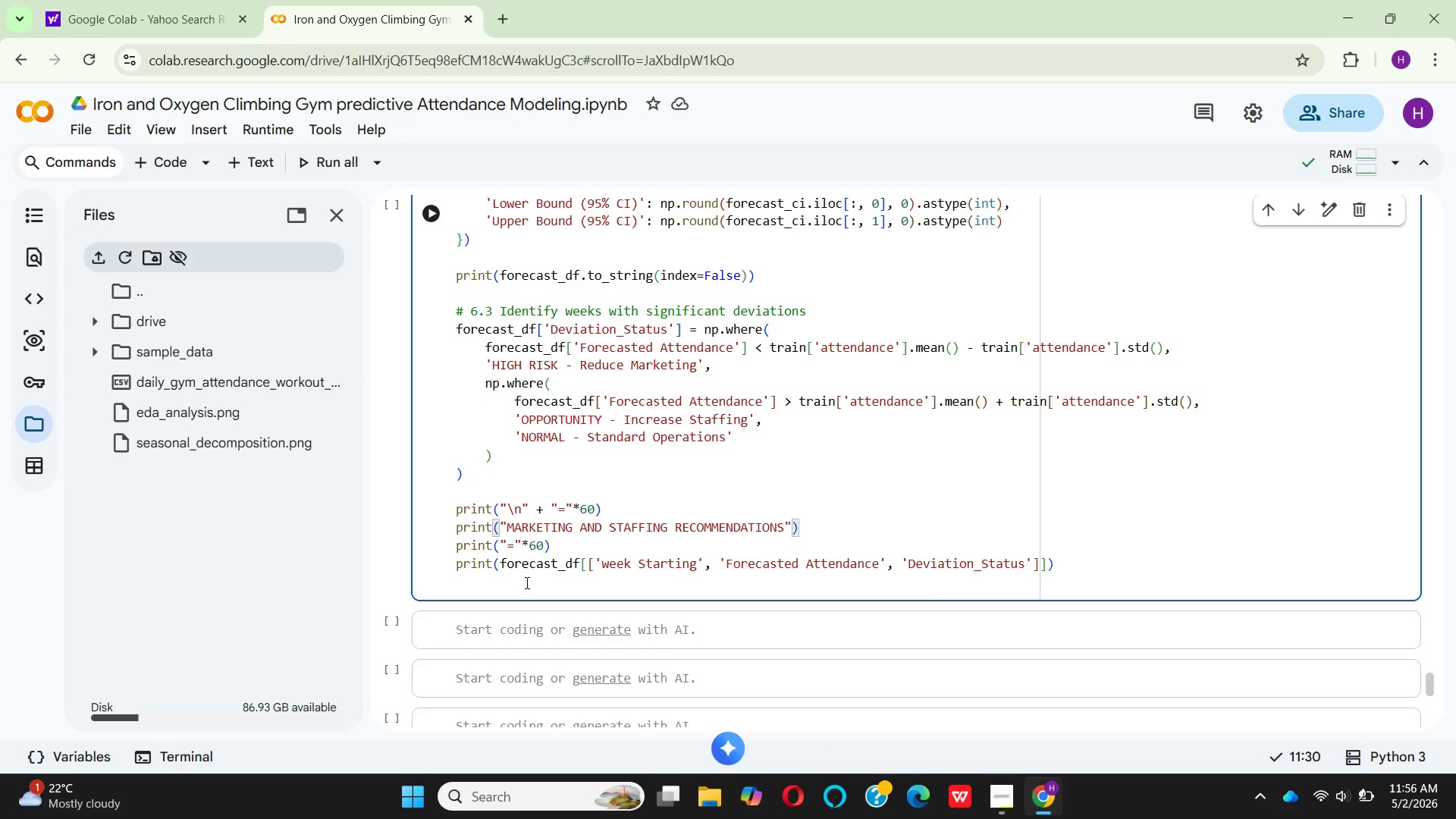 
wait(5.16)
 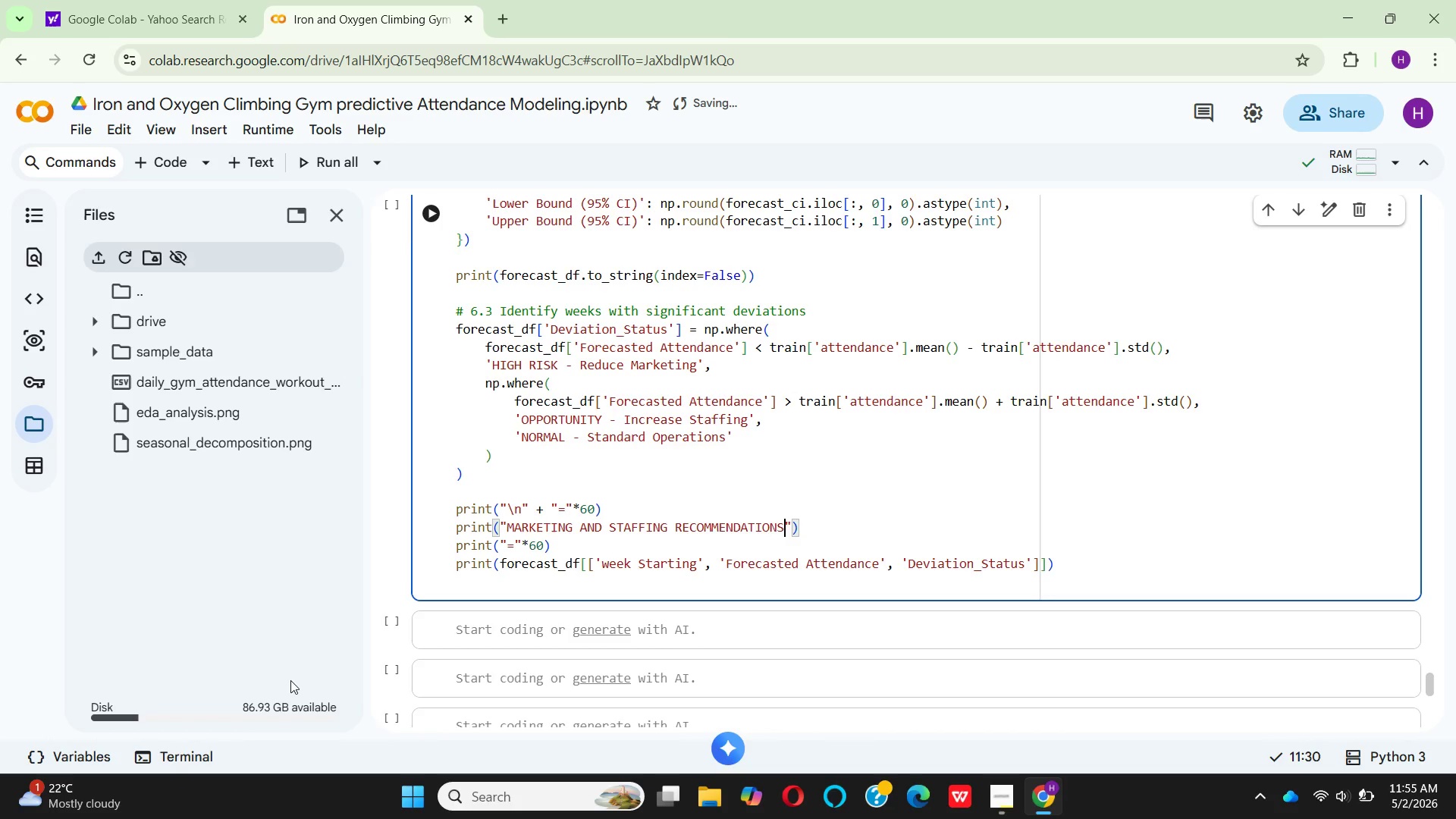 
left_click([526, 582])
 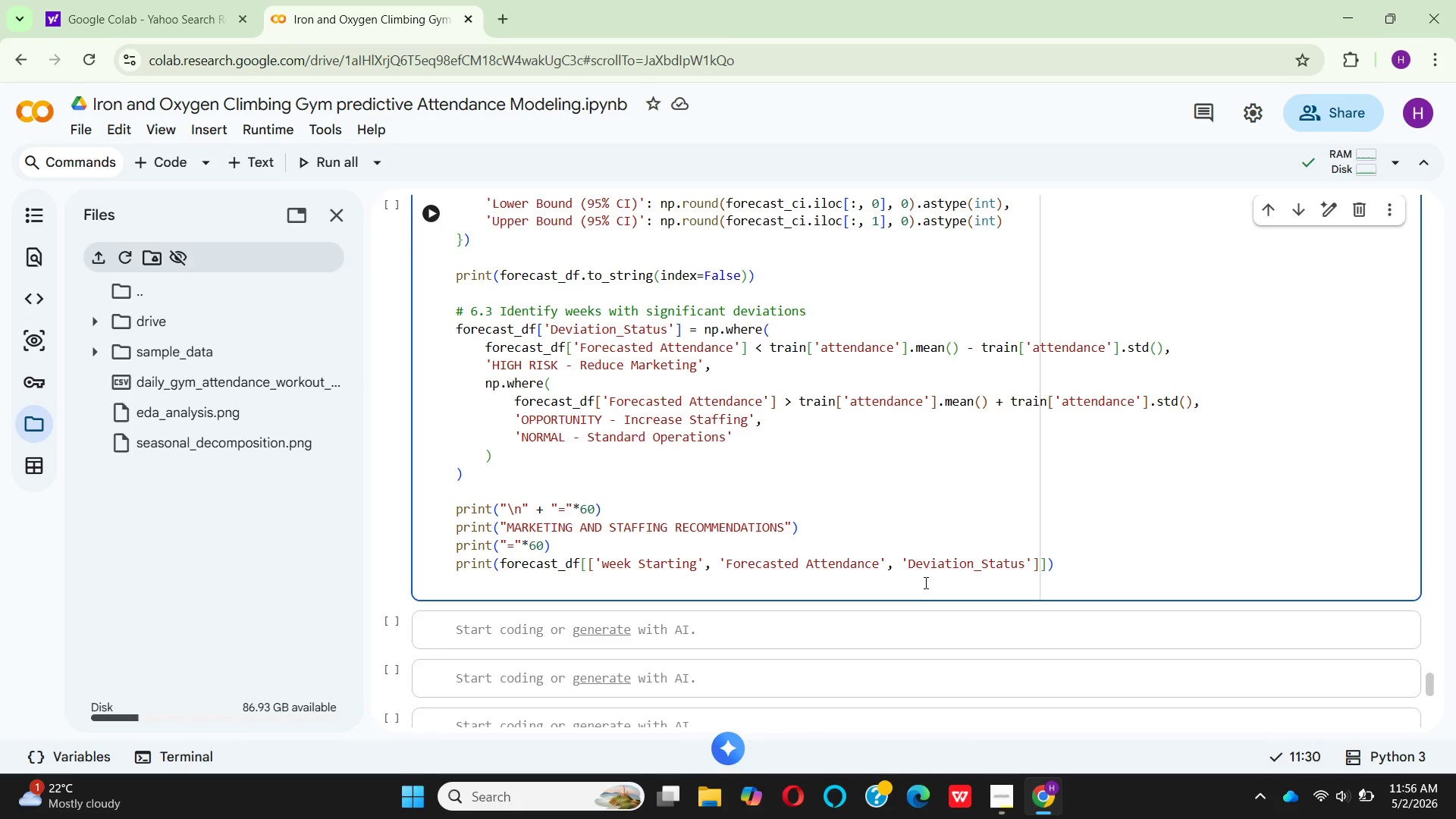 
wait(12.62)
 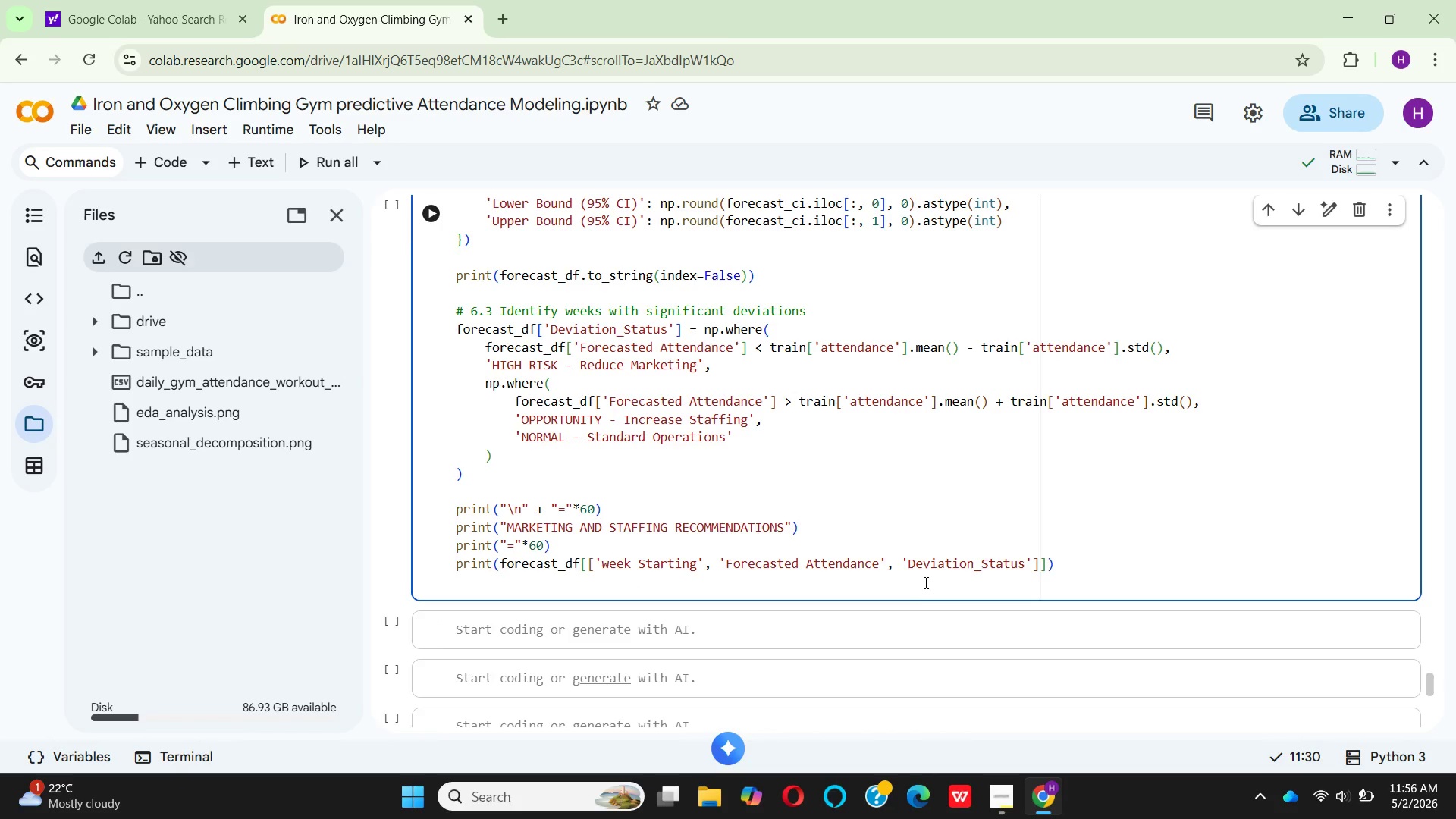 
left_click([1051, 562])
 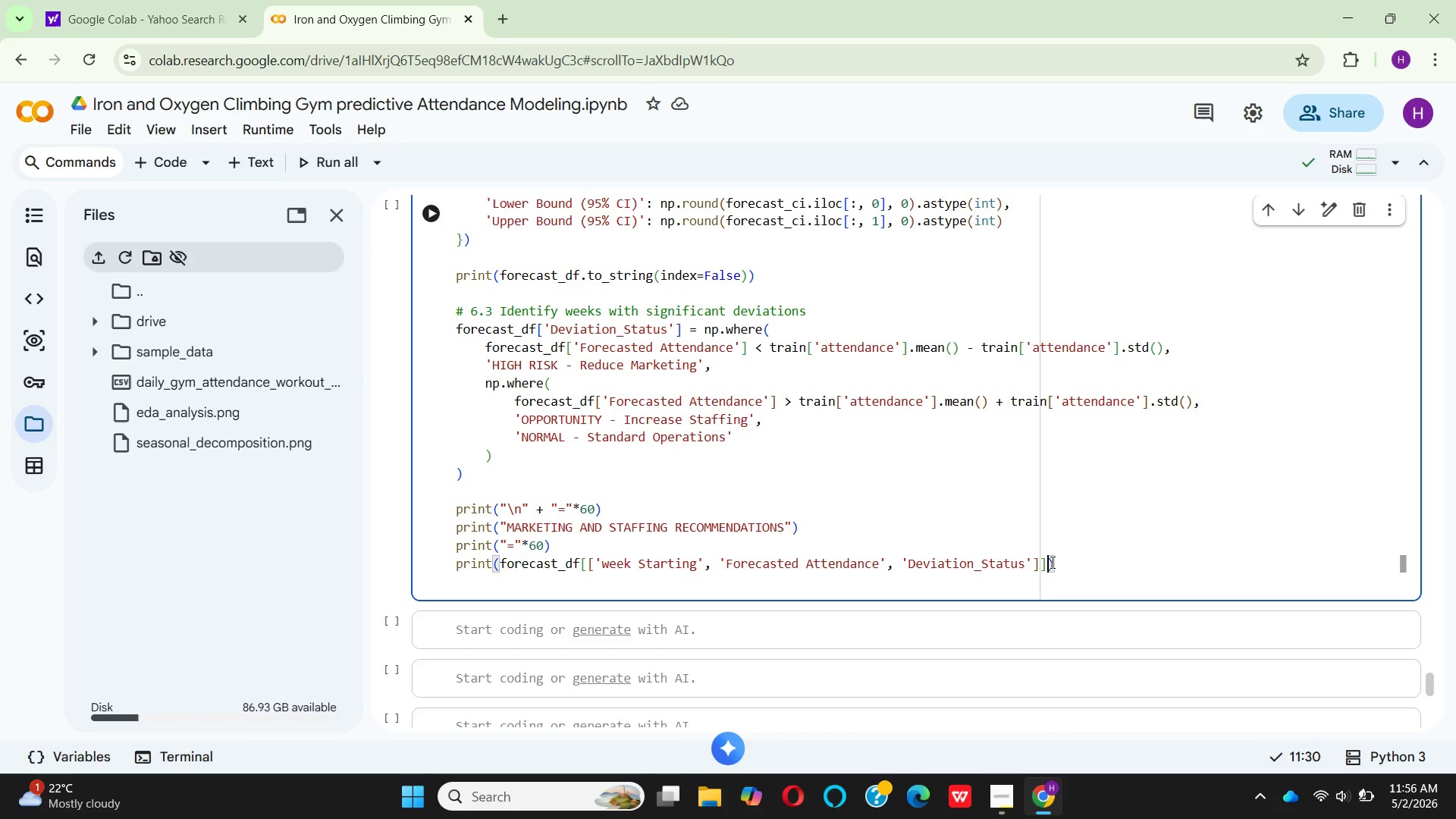 
type(.TO_)
 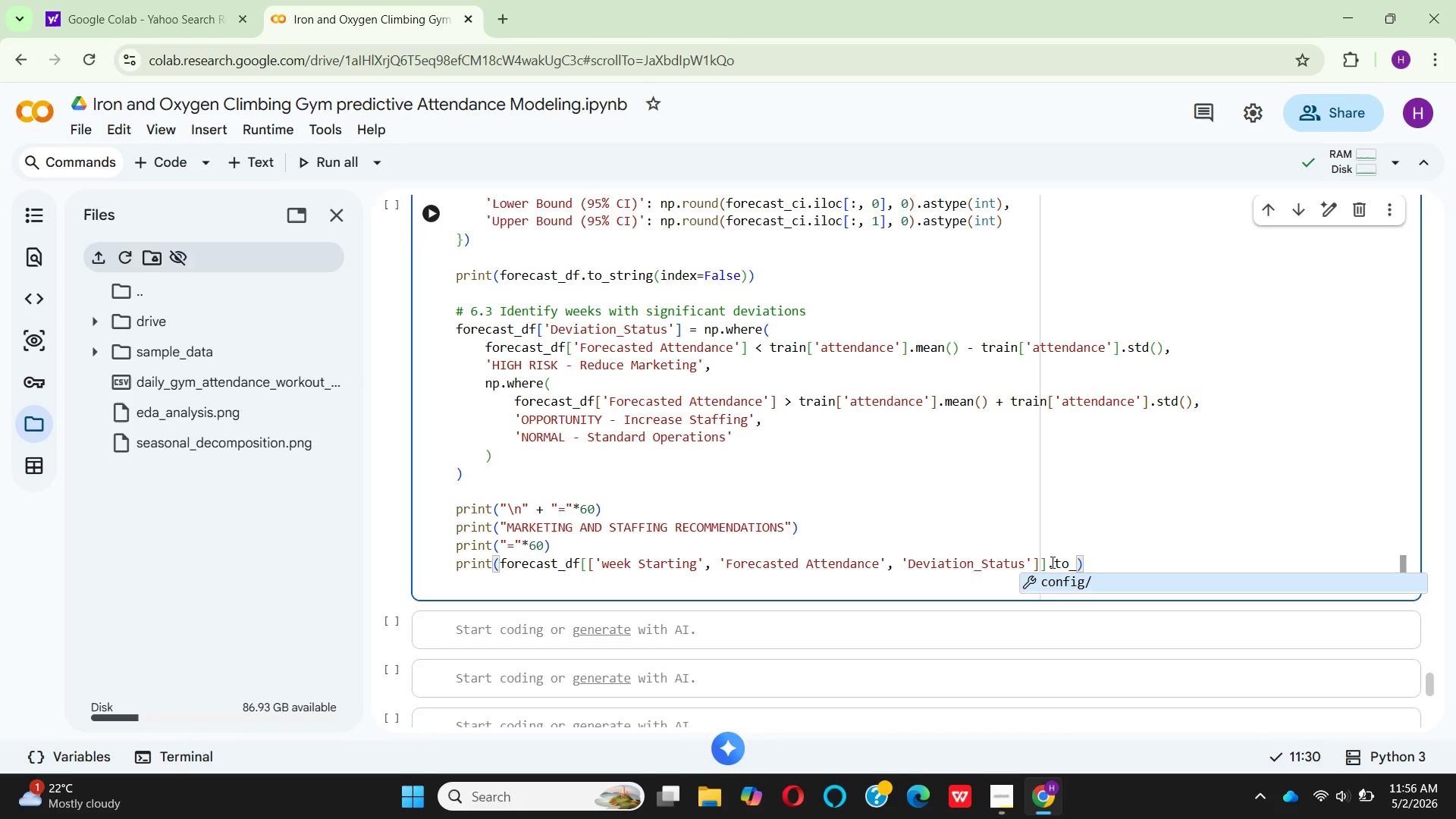 
type(STRING)
 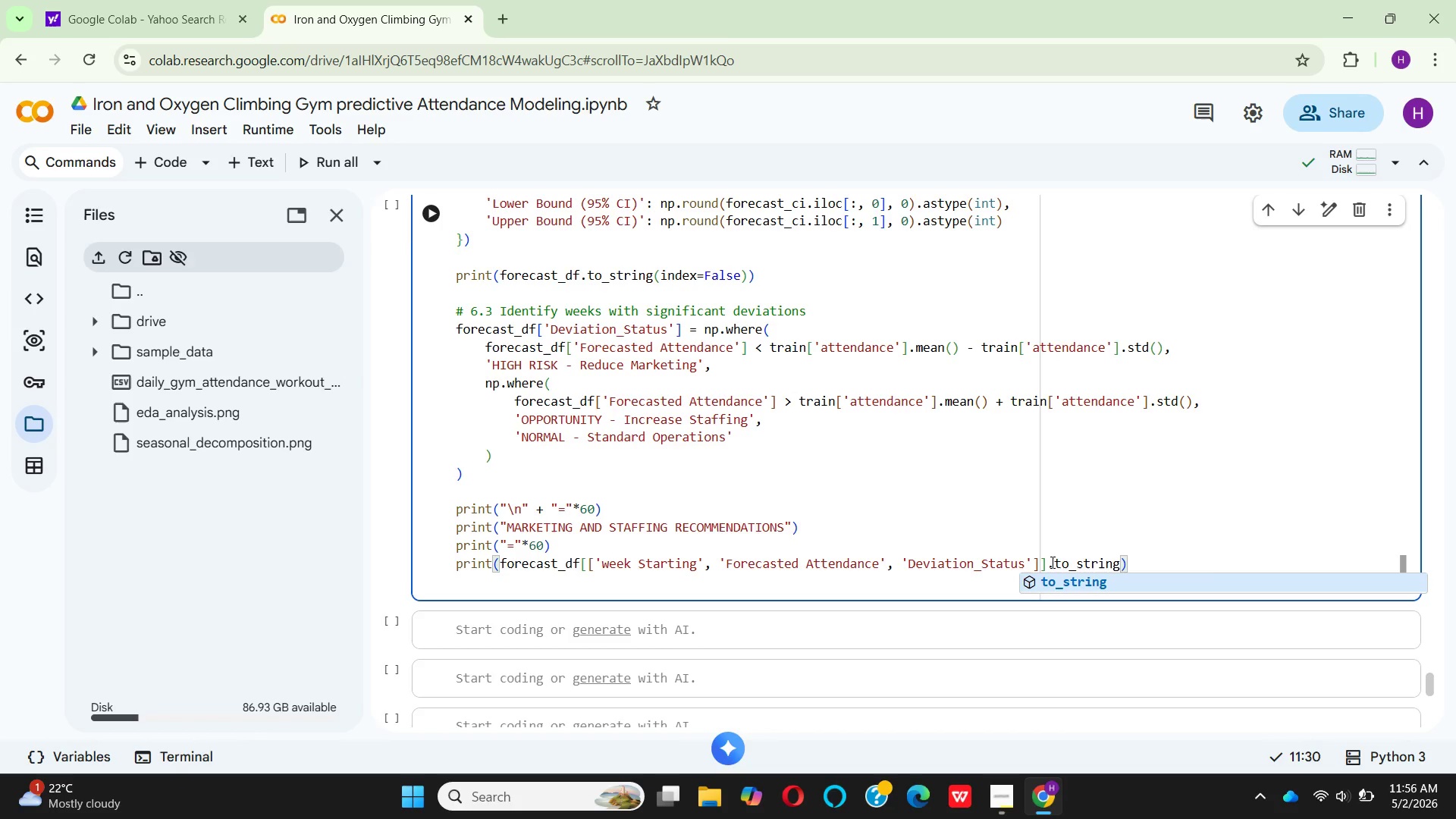 
key(Enter)
 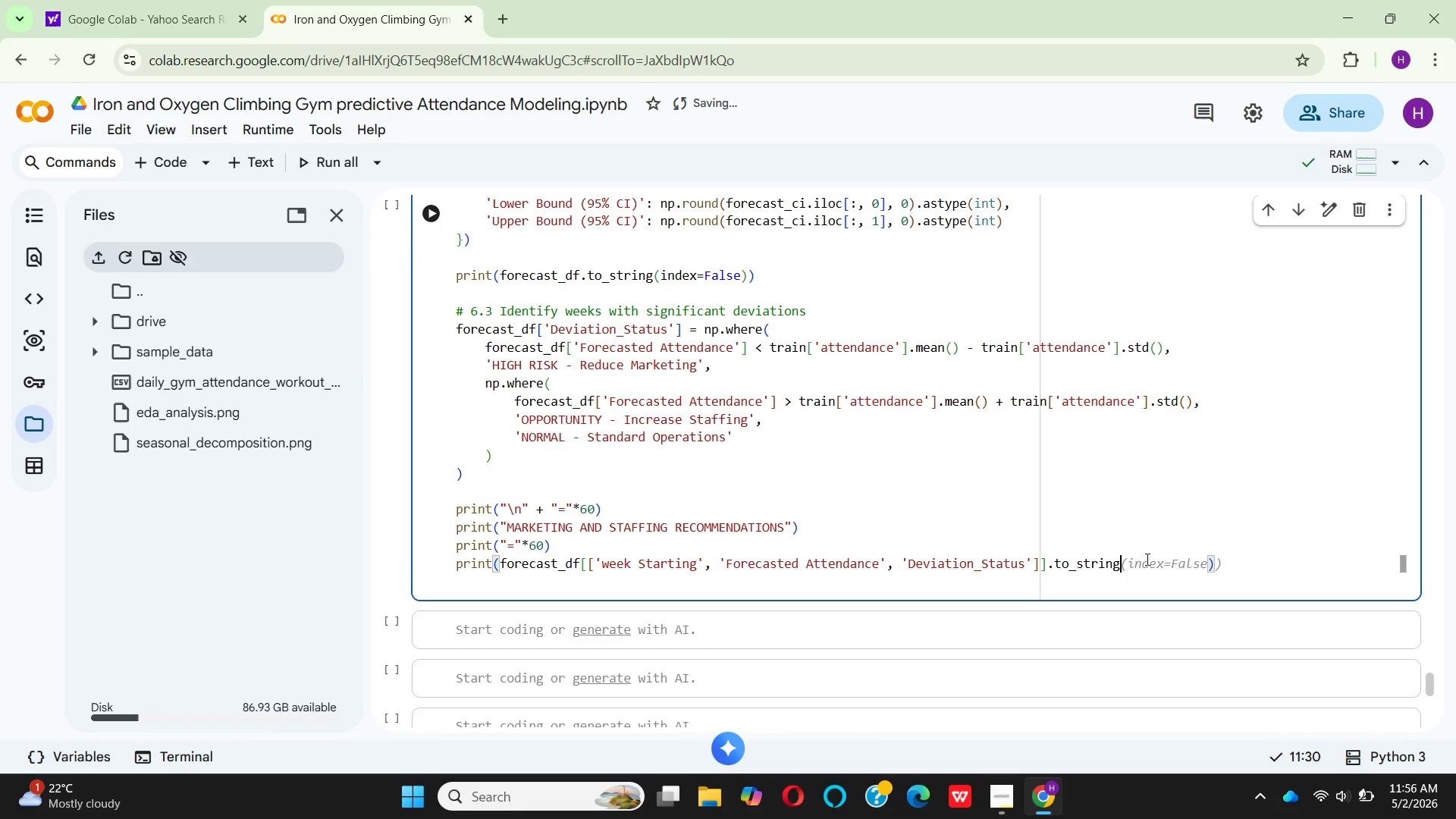 
wait(5.19)
 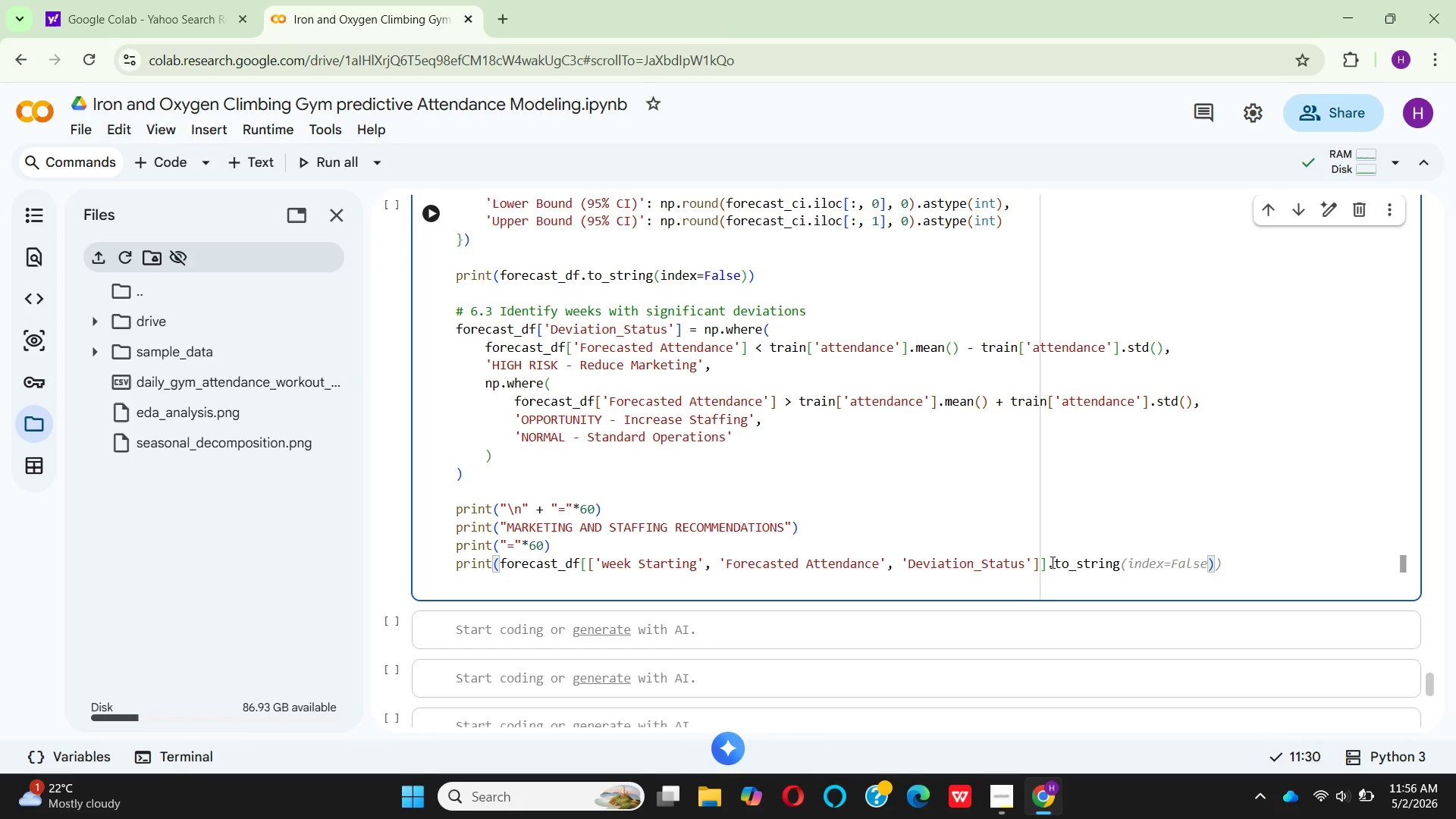 
left_click([1196, 541])
 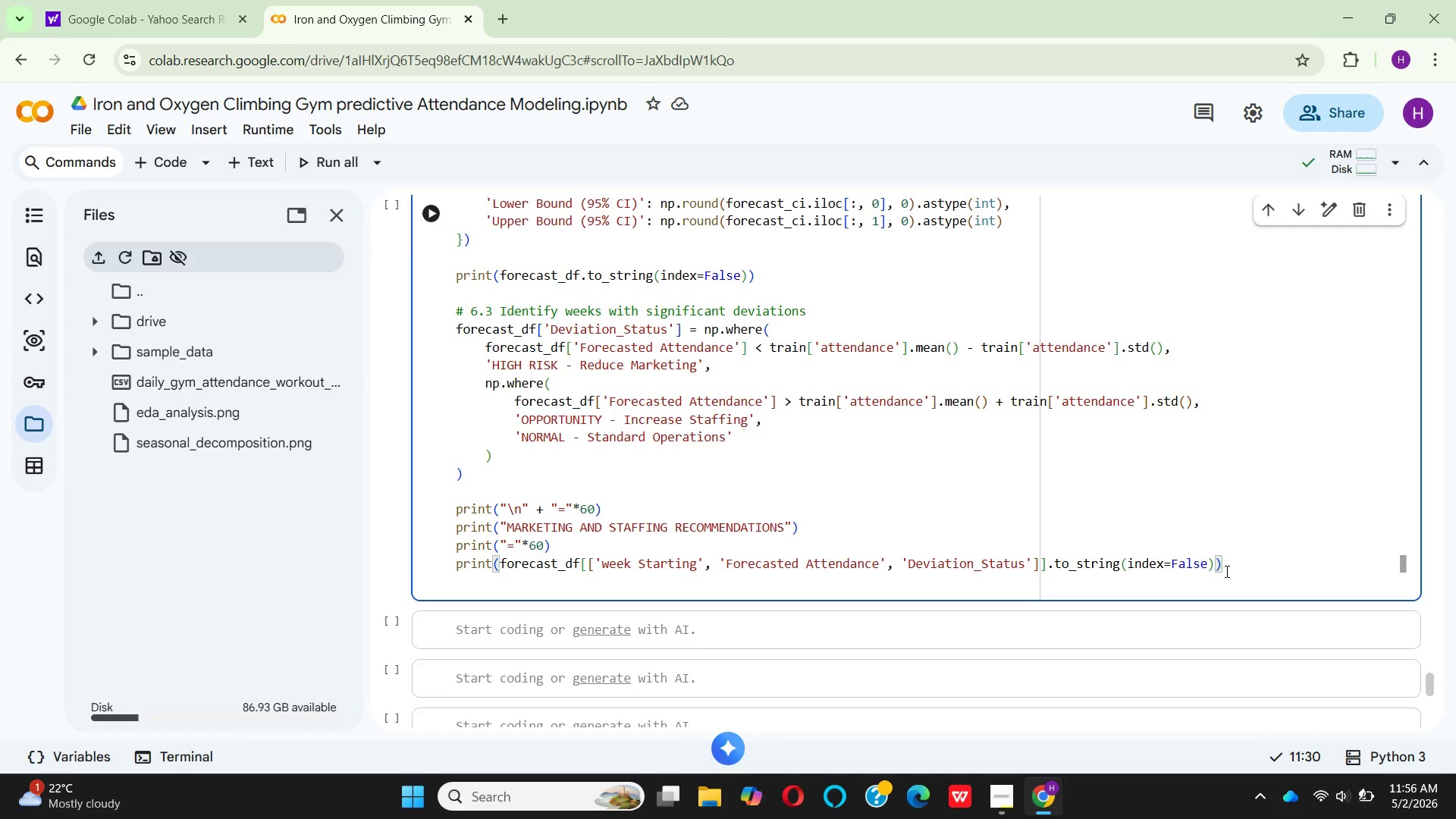 
left_click([1265, 566])
 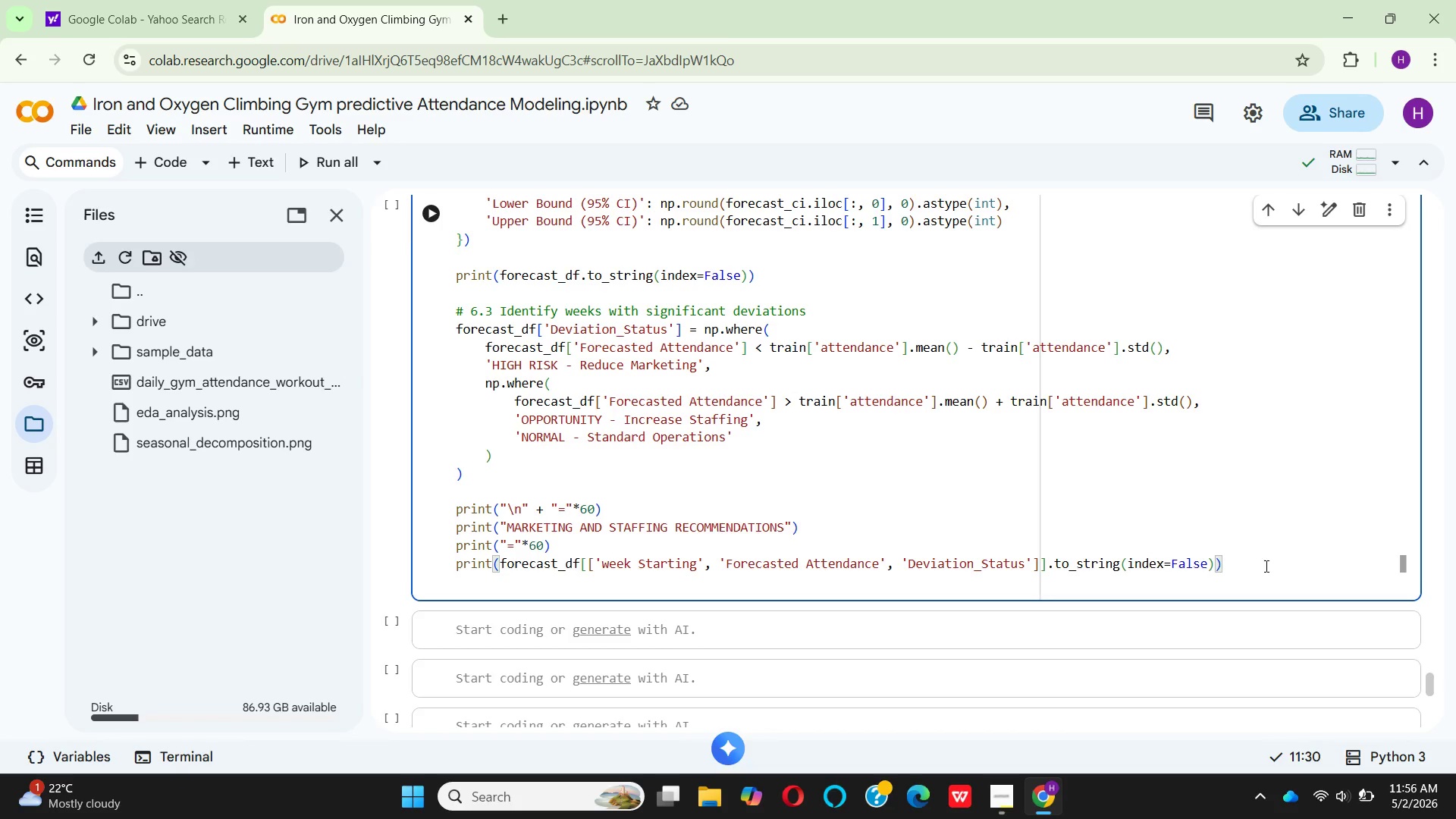 
key(Enter)
 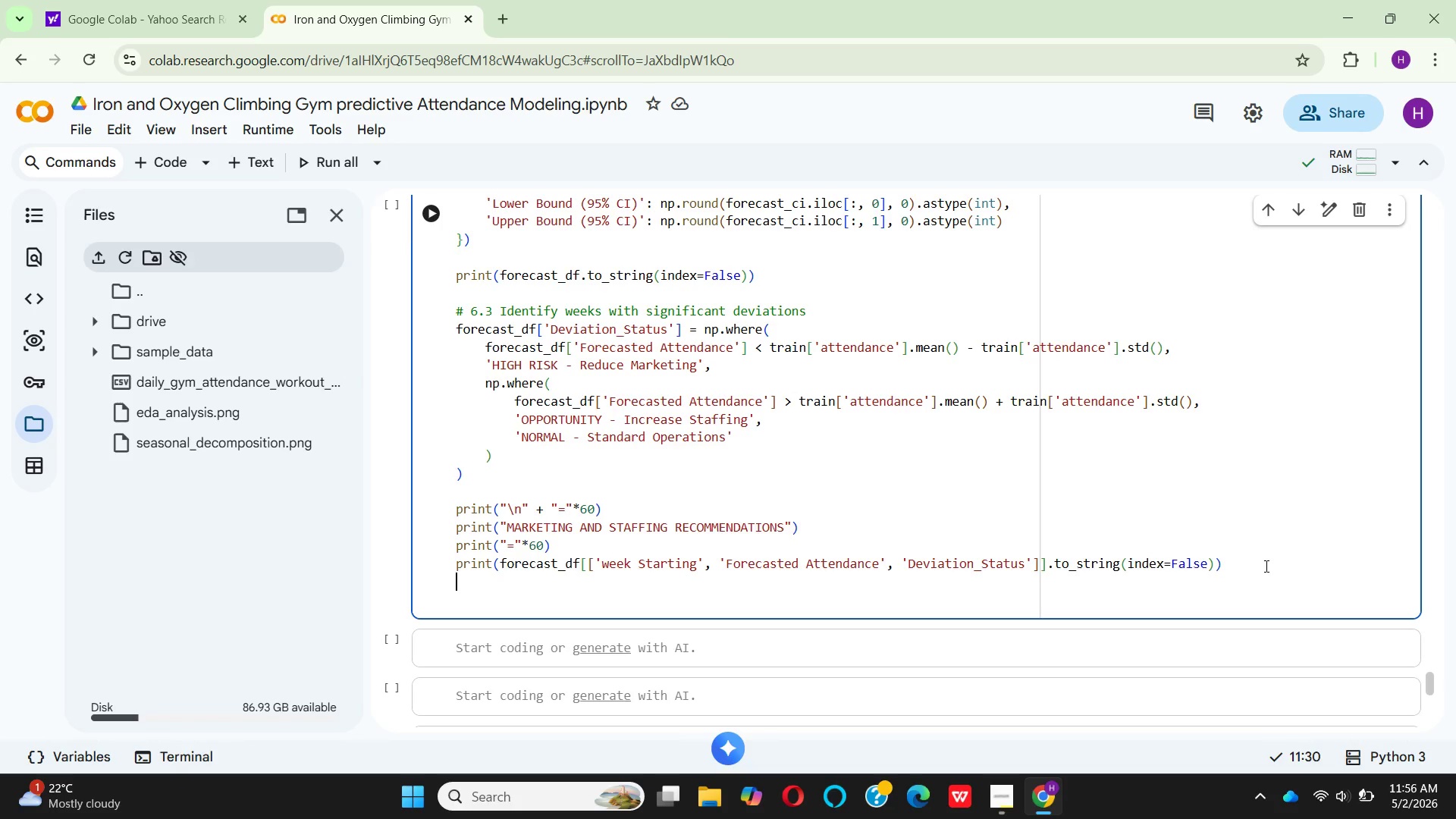 
wait(26.12)
 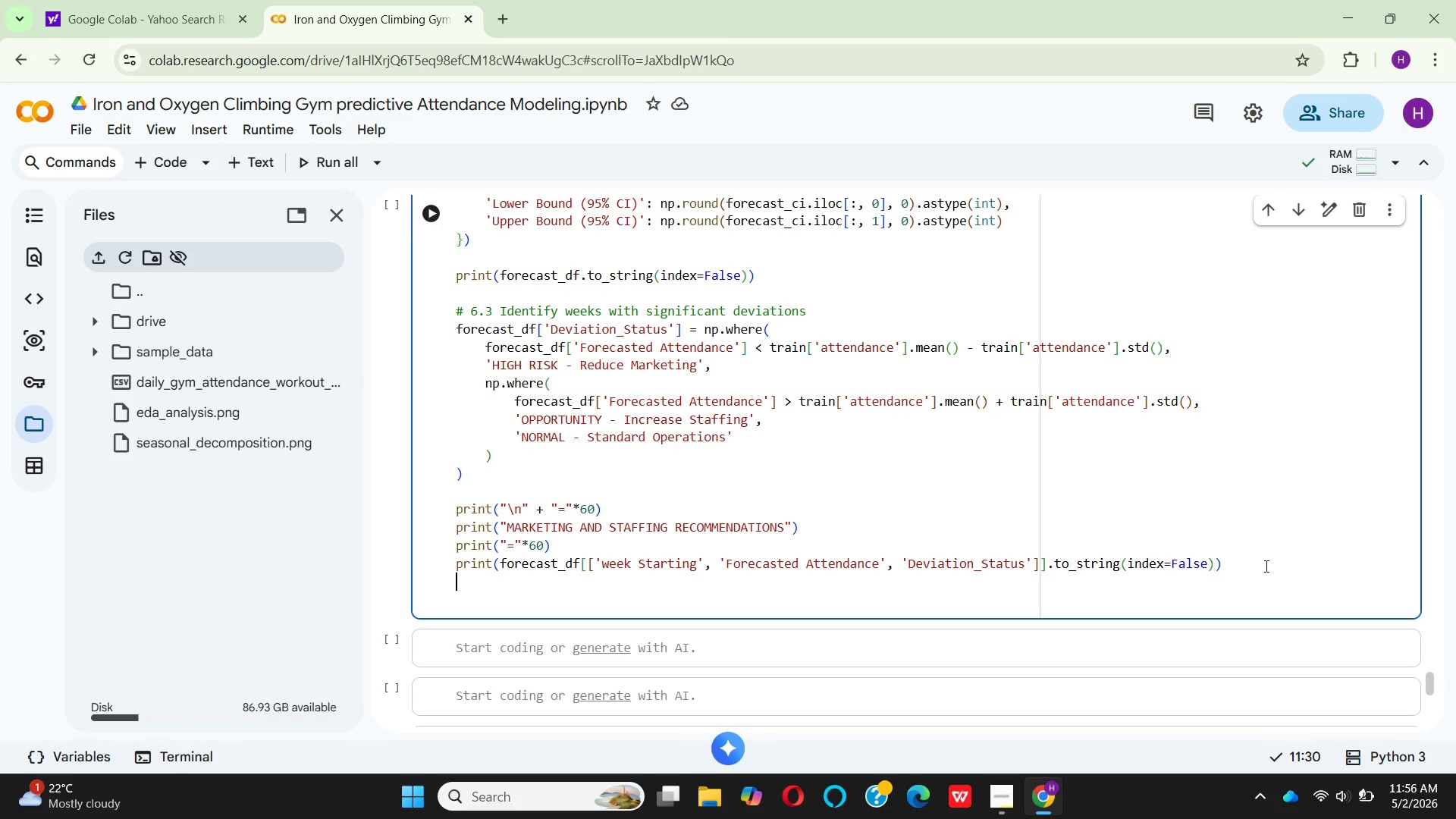 
key(Enter)
 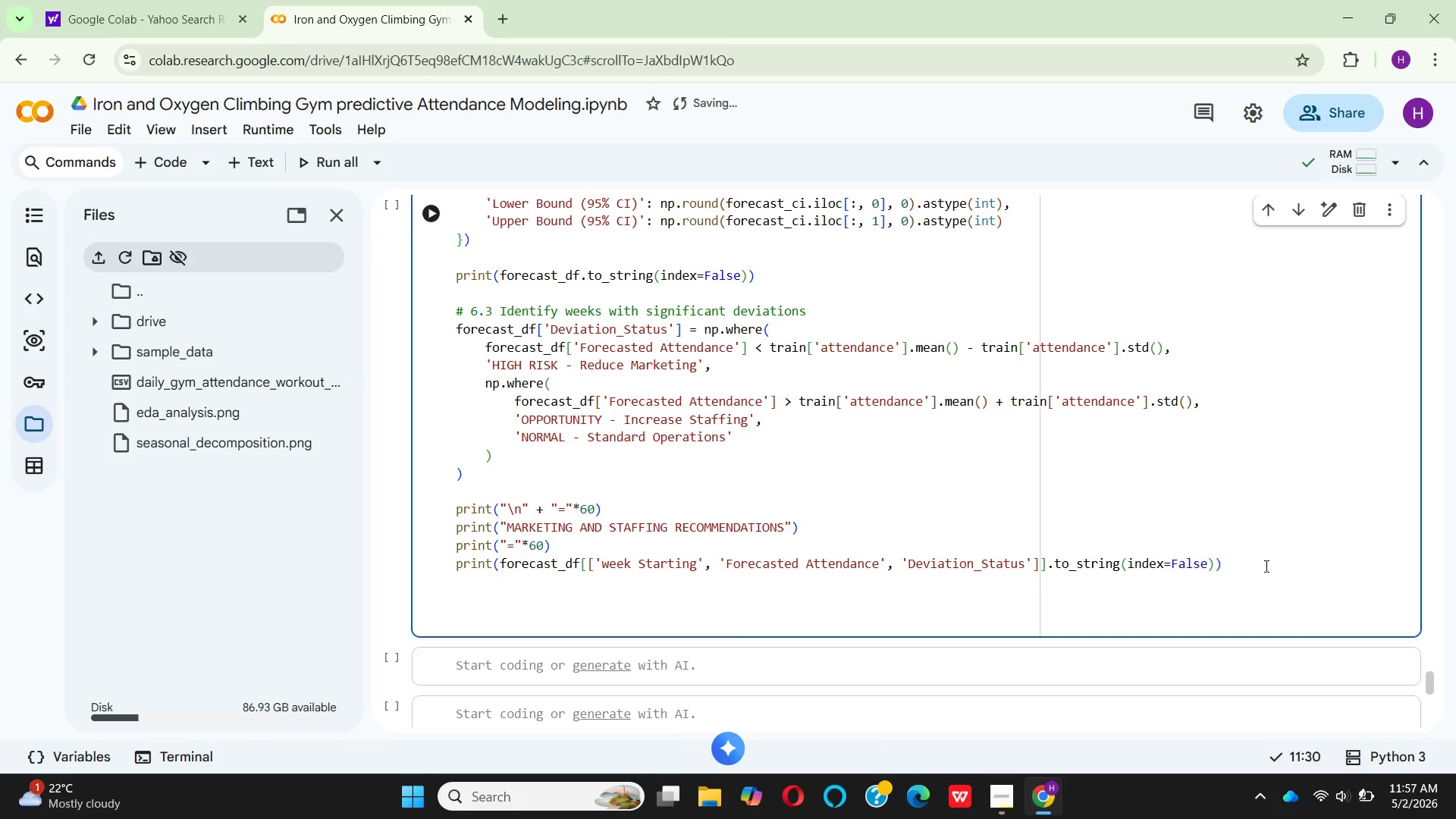 
key(Shift+3)
 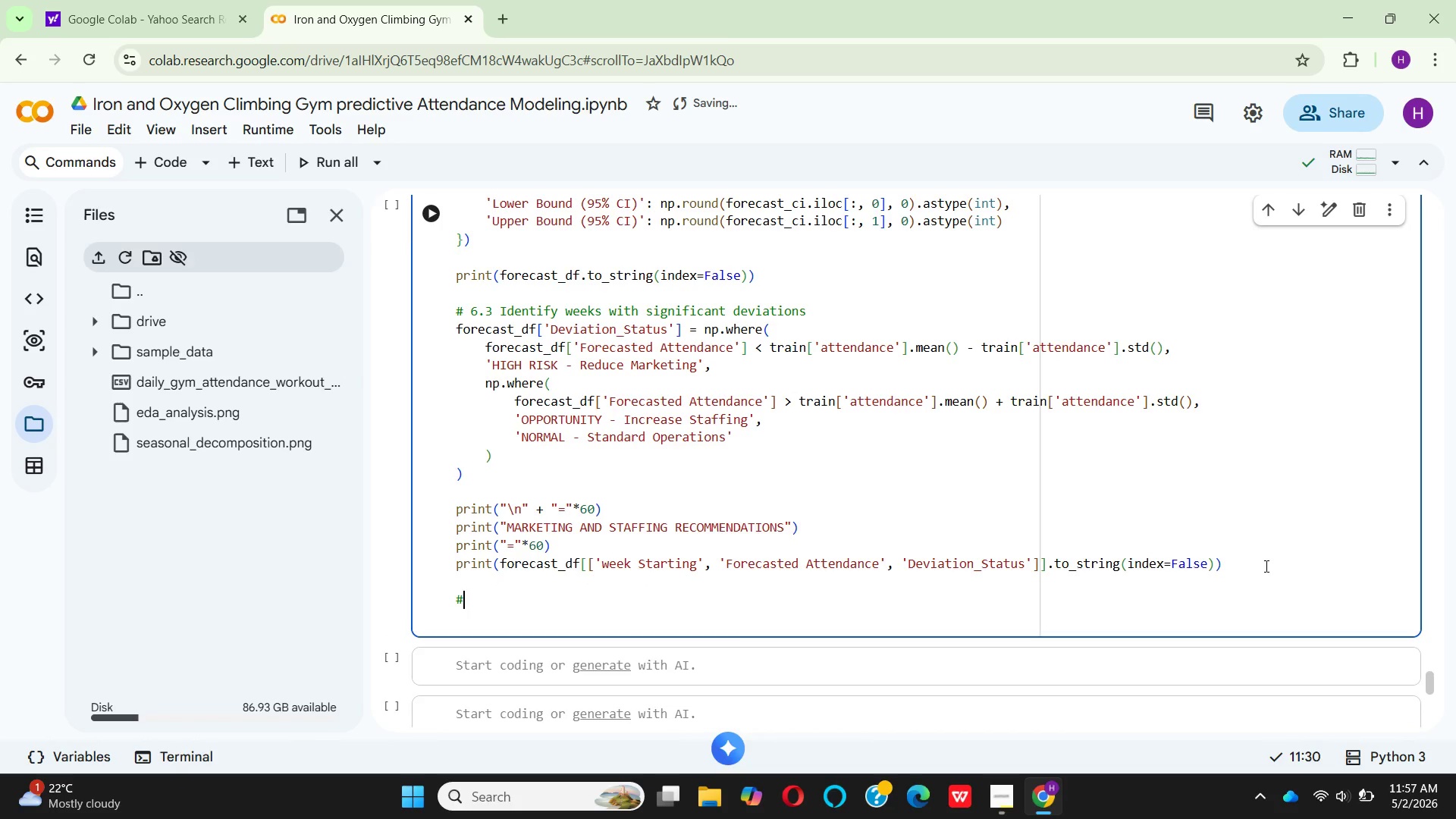 
key(Space)
 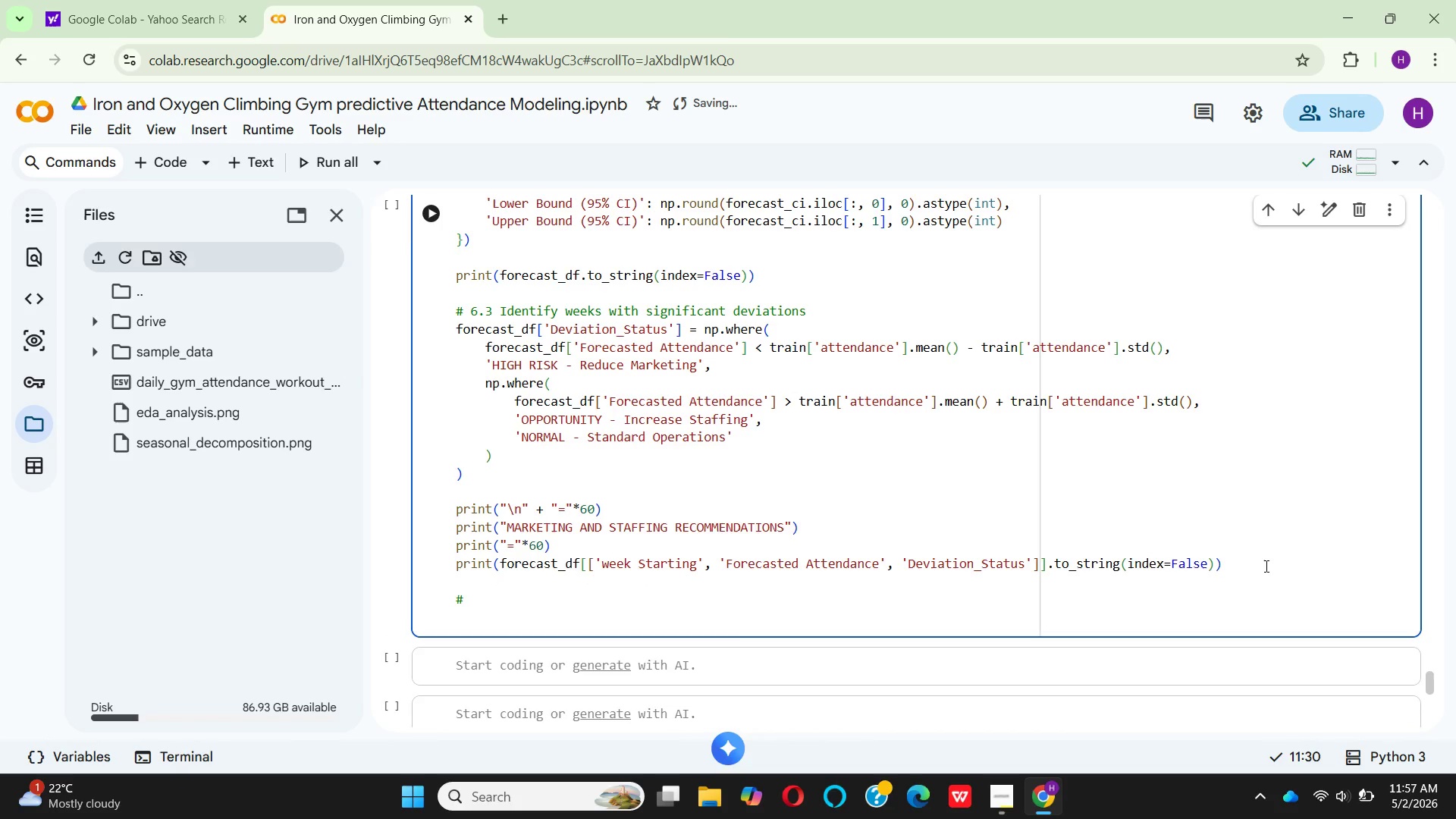 
key(6)
 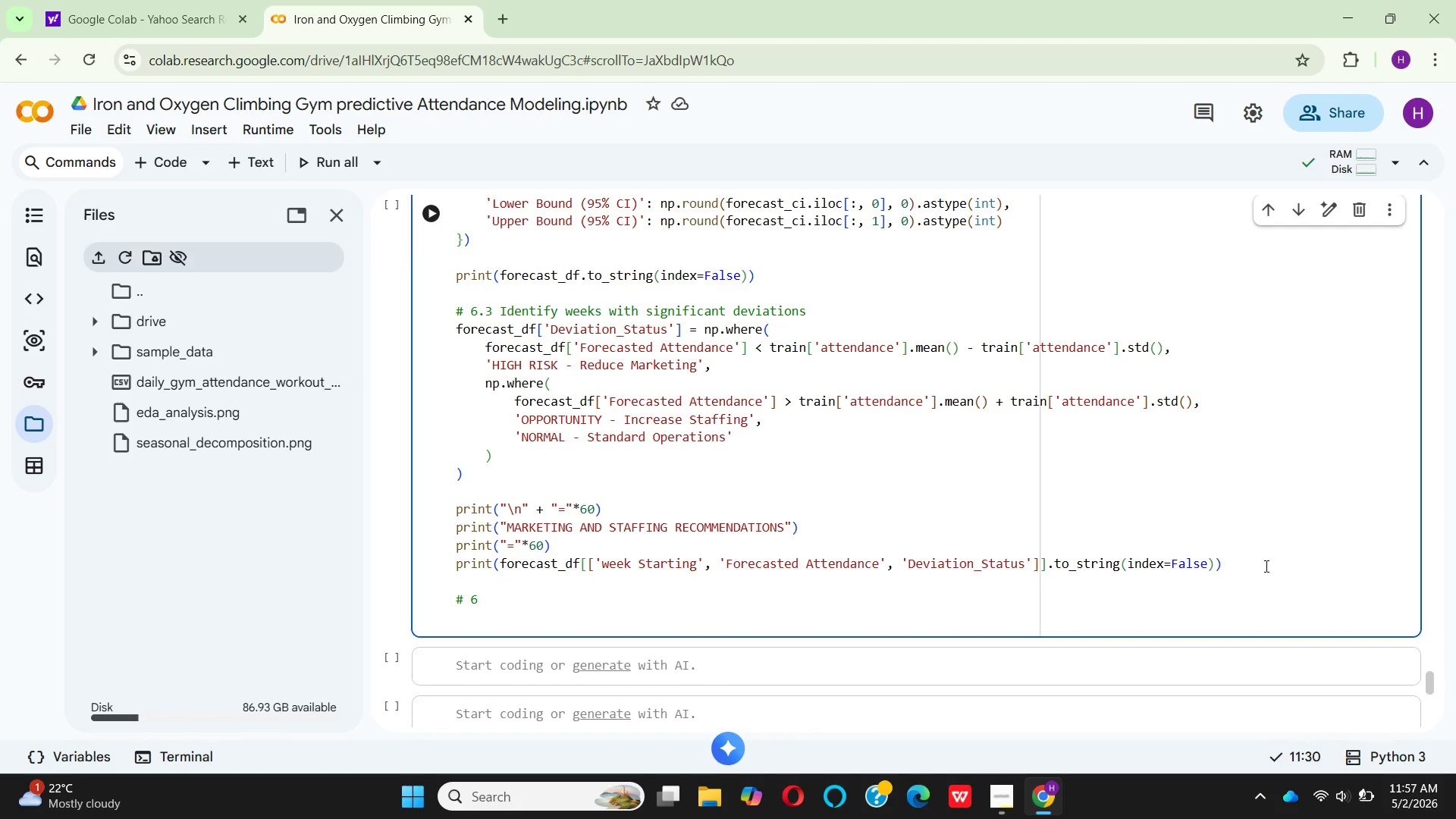 
key(Comma)
 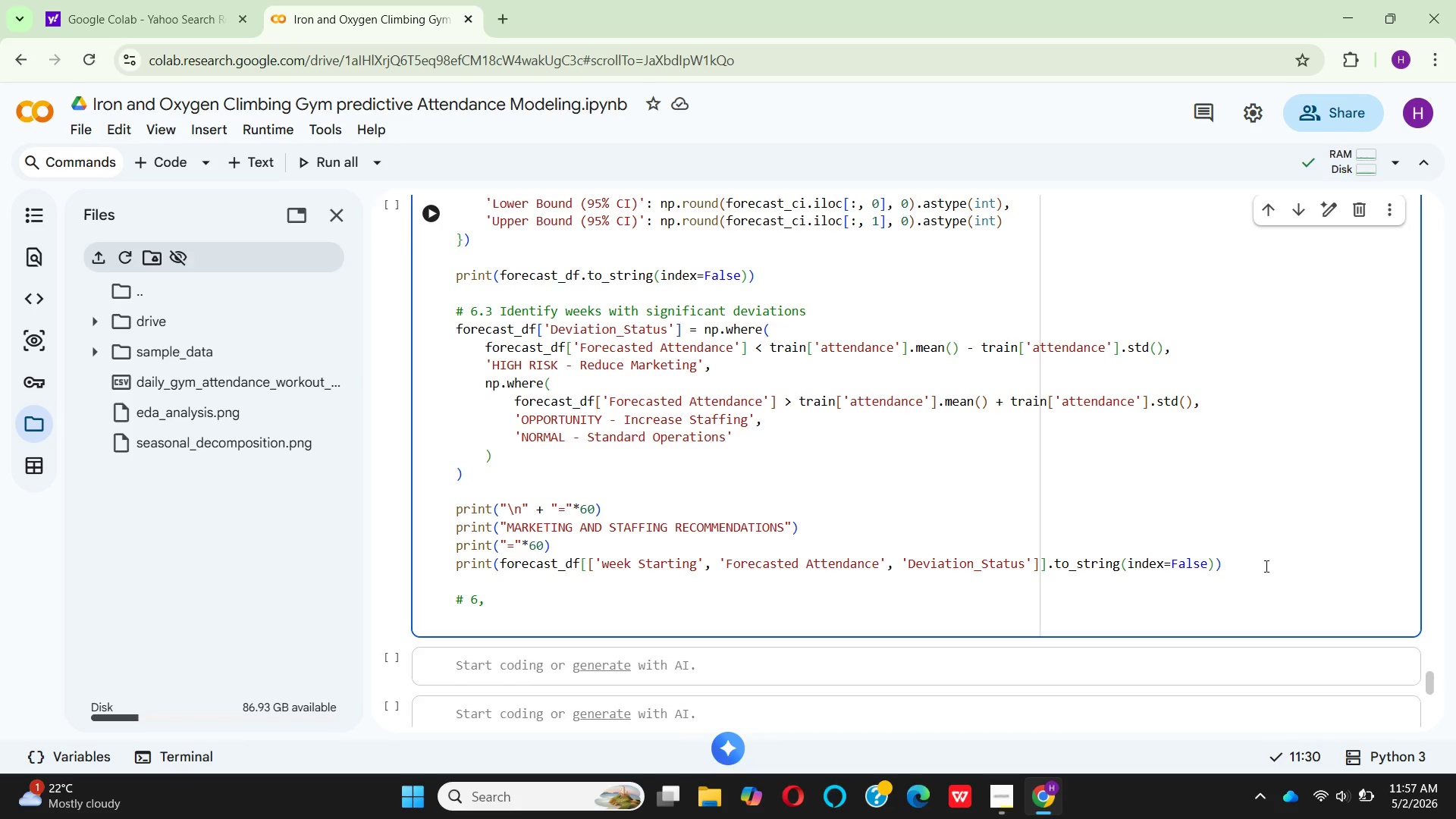 
key(Backspace)
 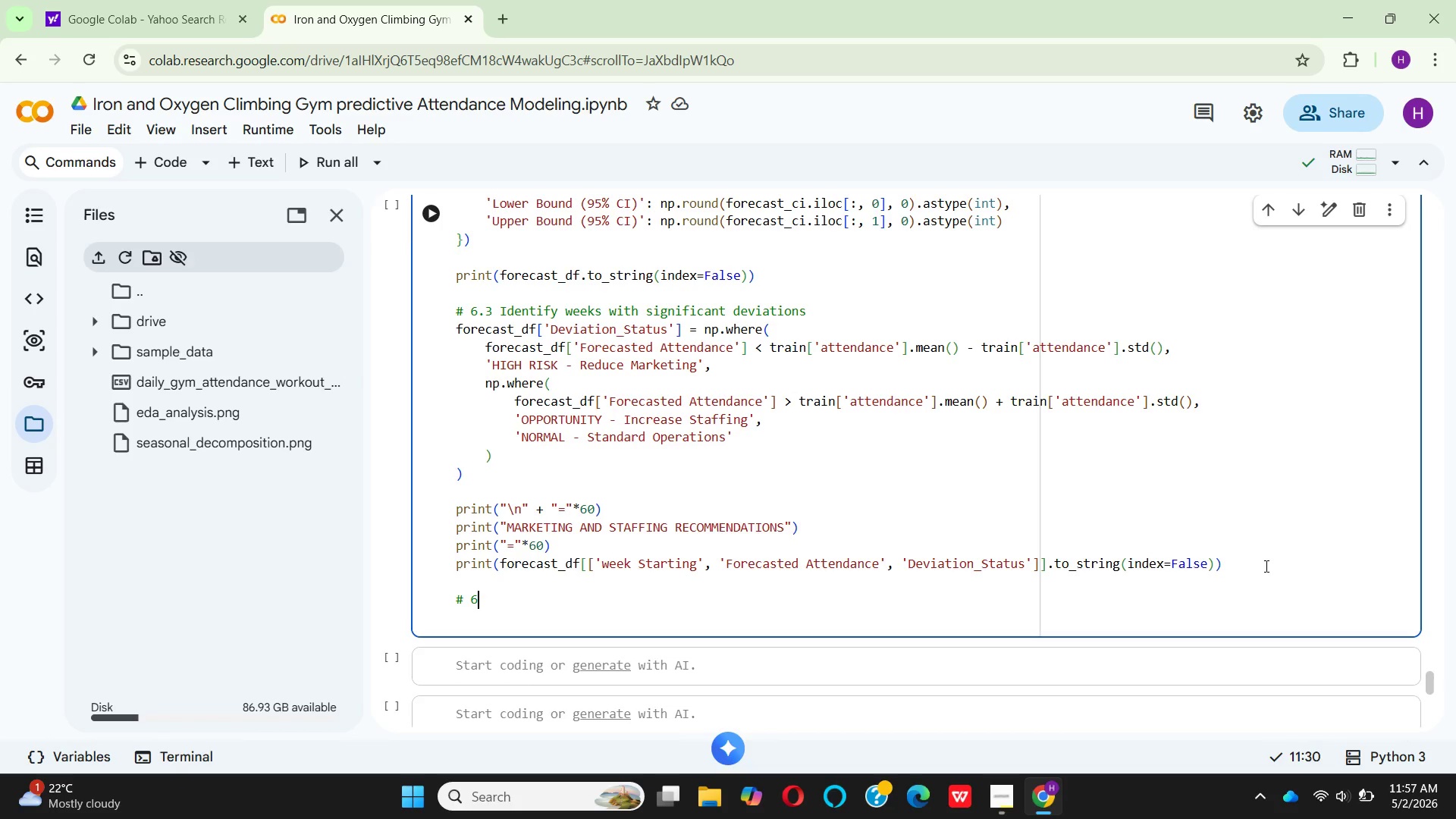 
key(Period)
 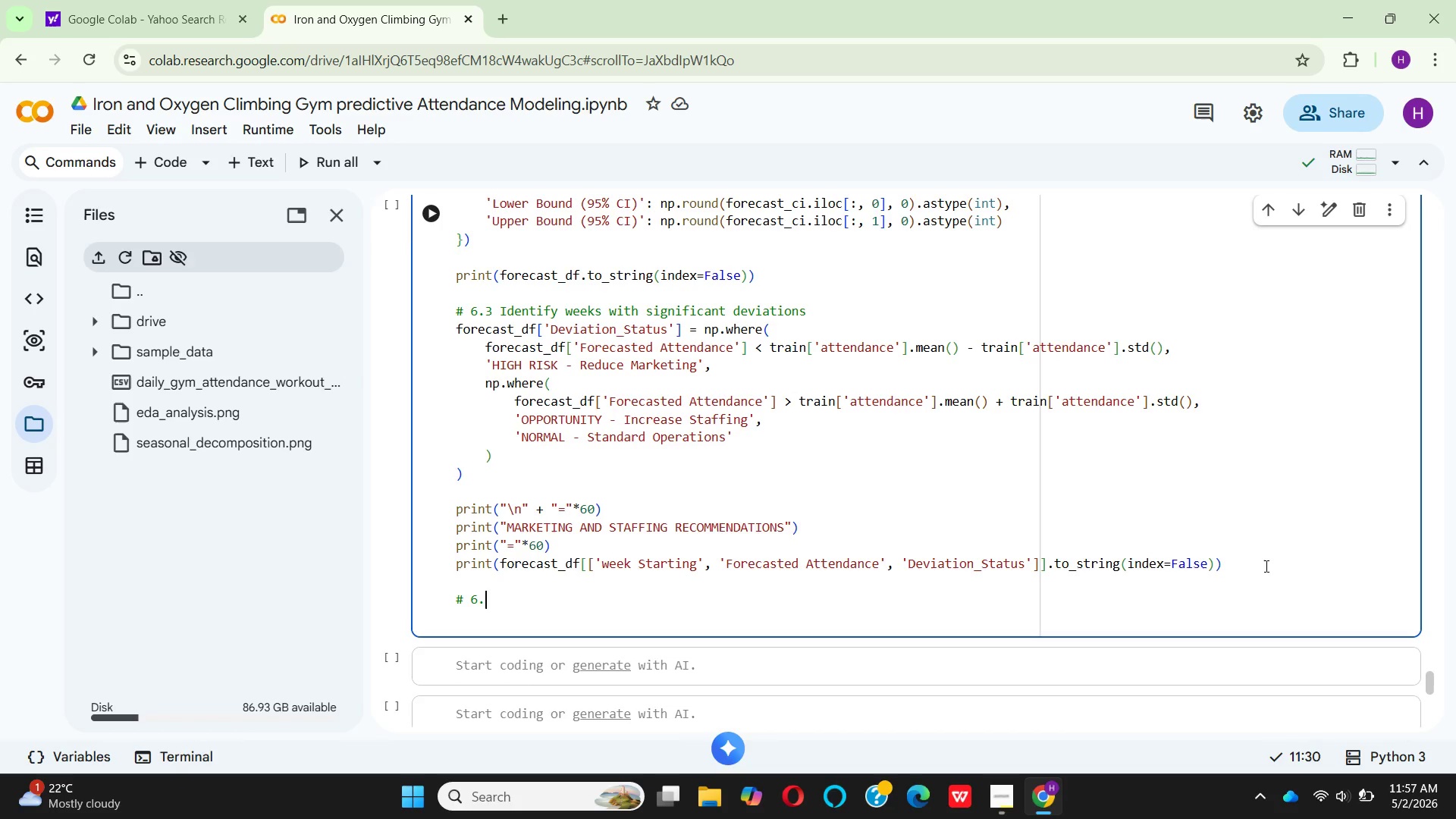 
key(4)
 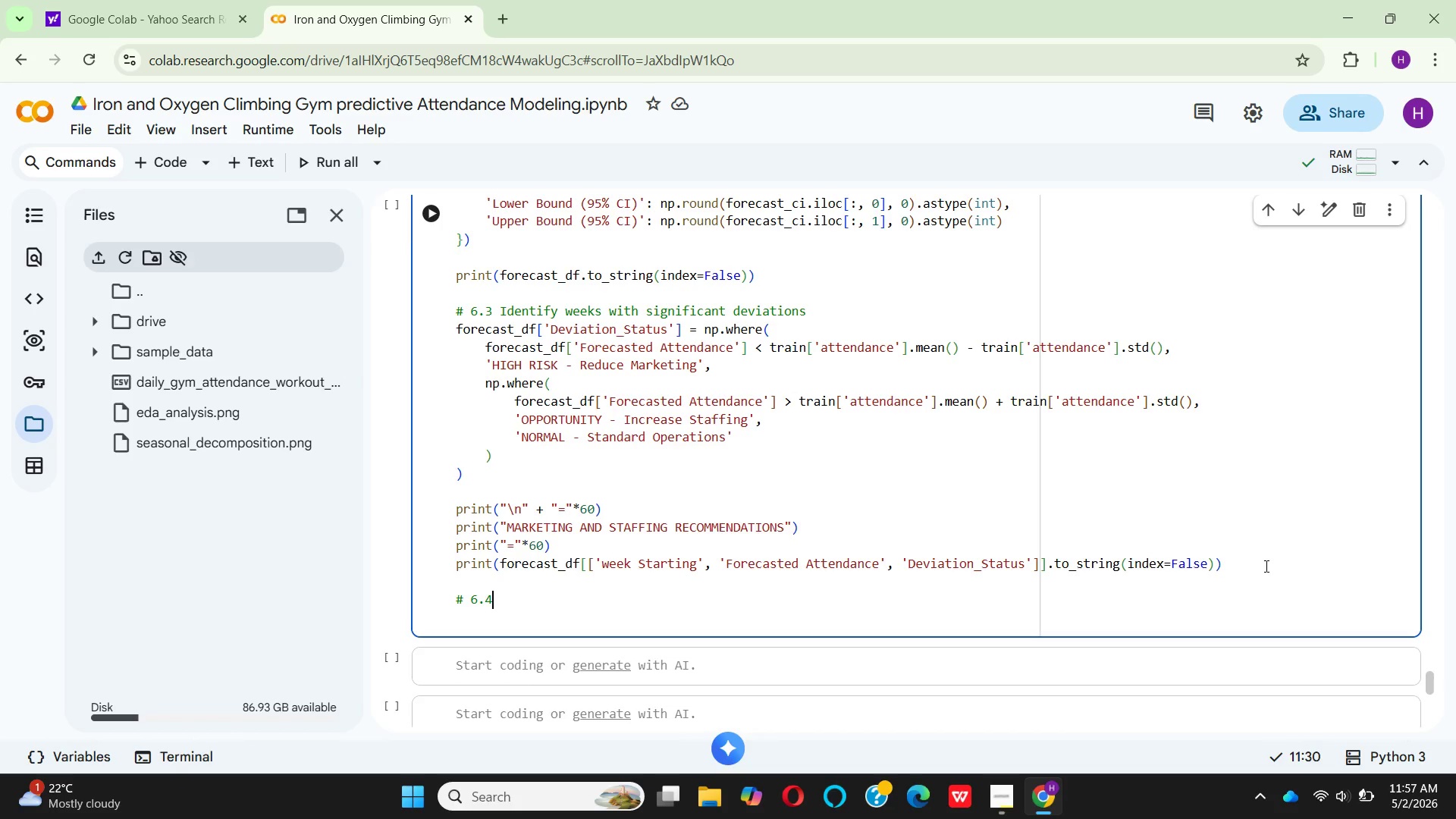 
key(Space)
 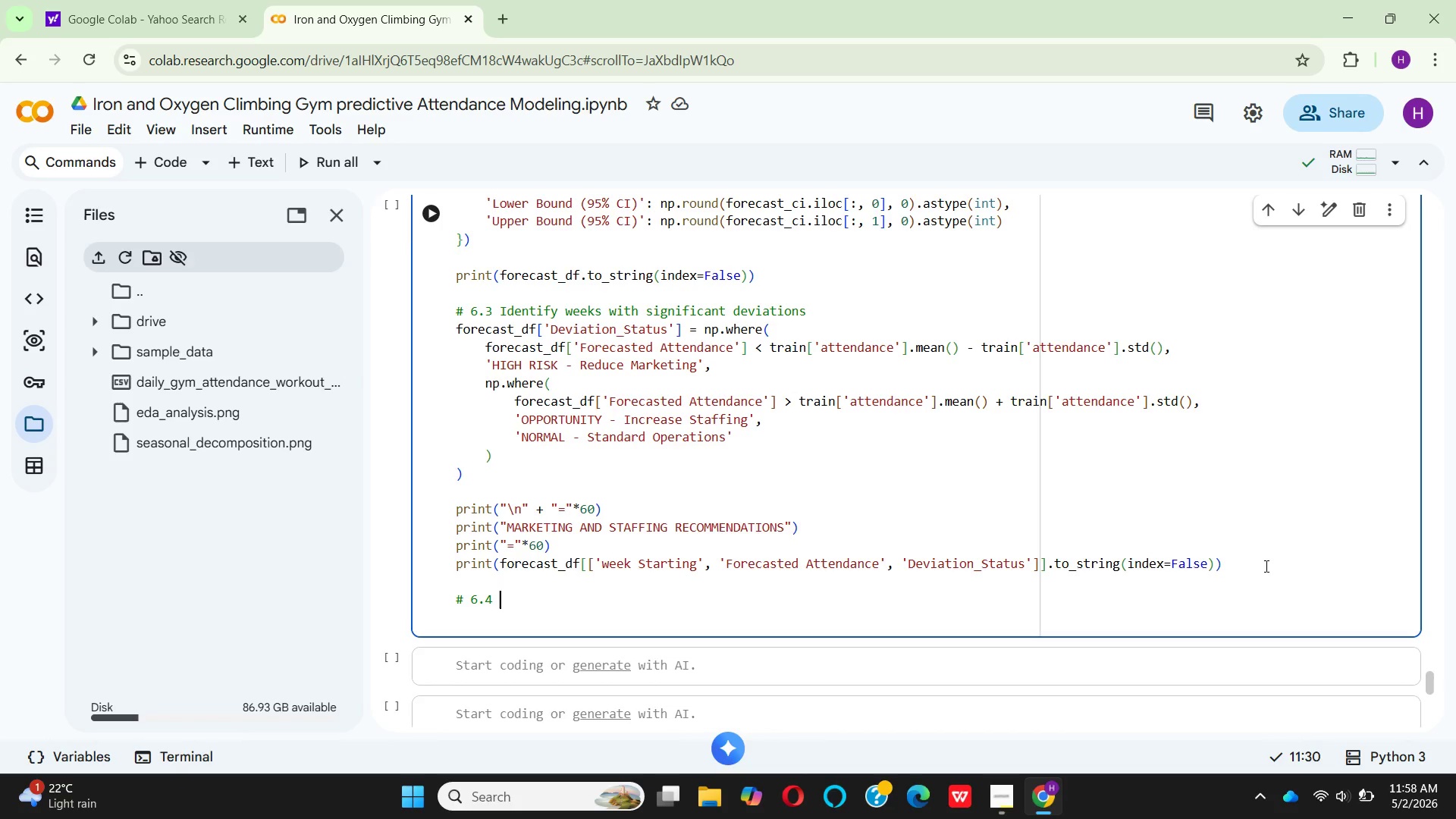 
wait(62.97)
 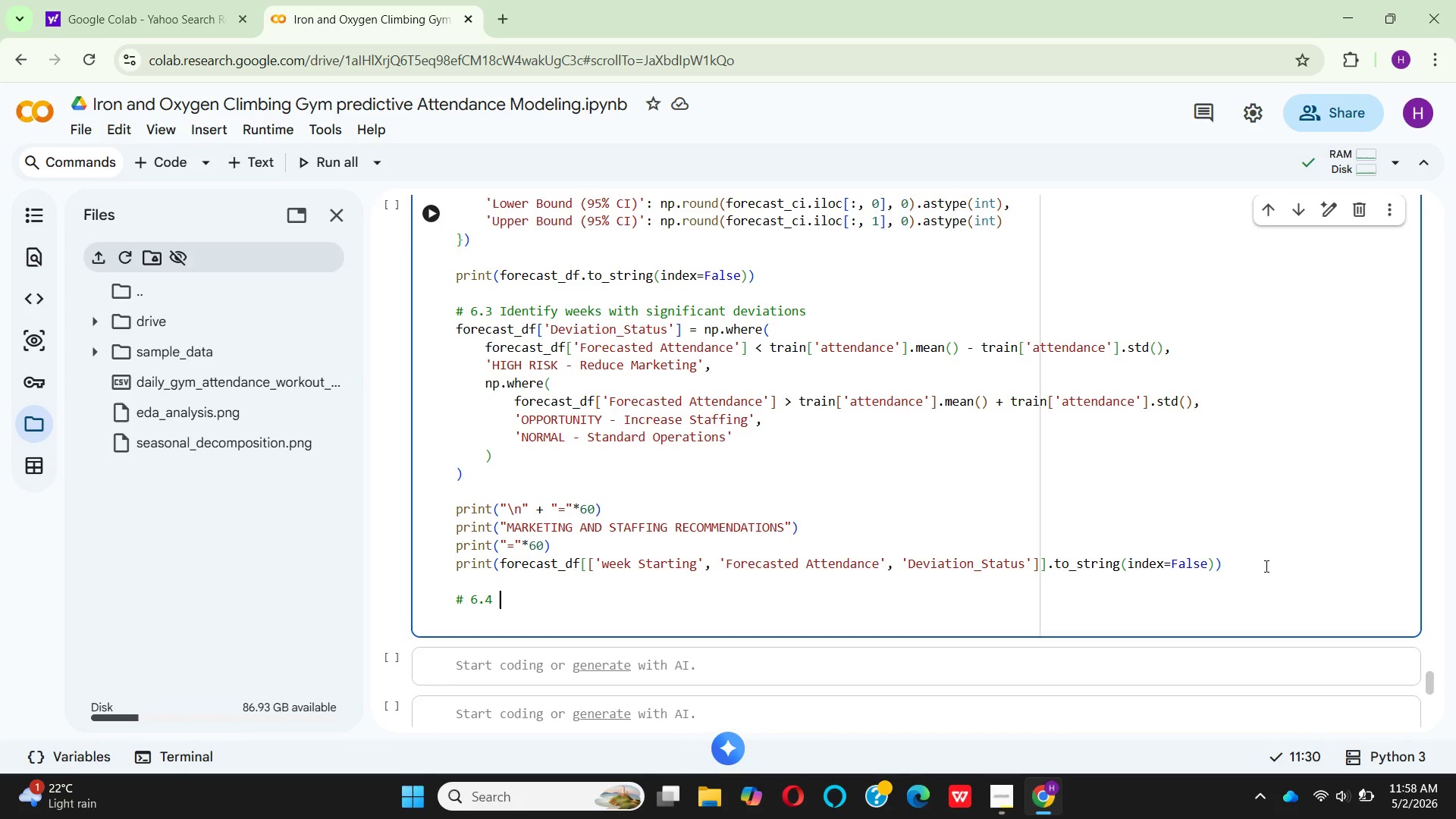 
left_click([1010, 811])